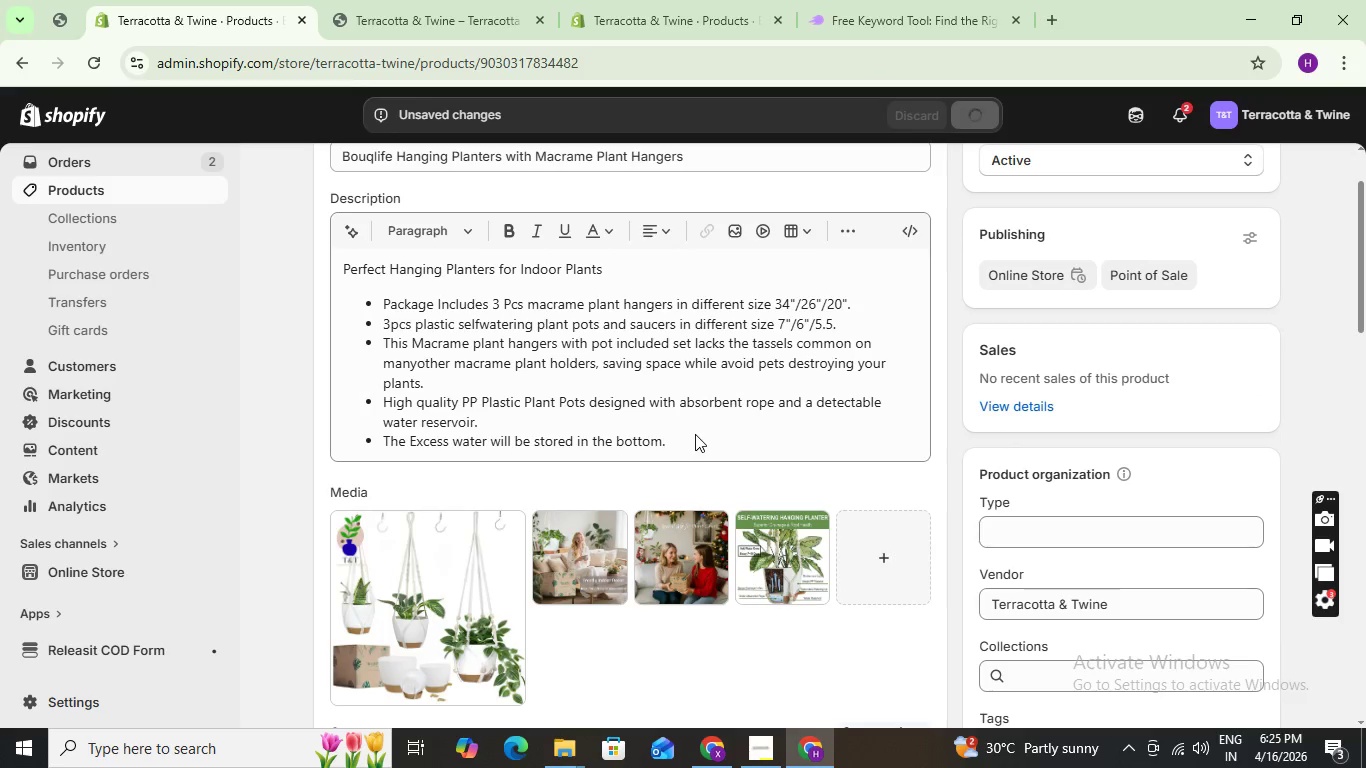 
left_click([695, 432])
 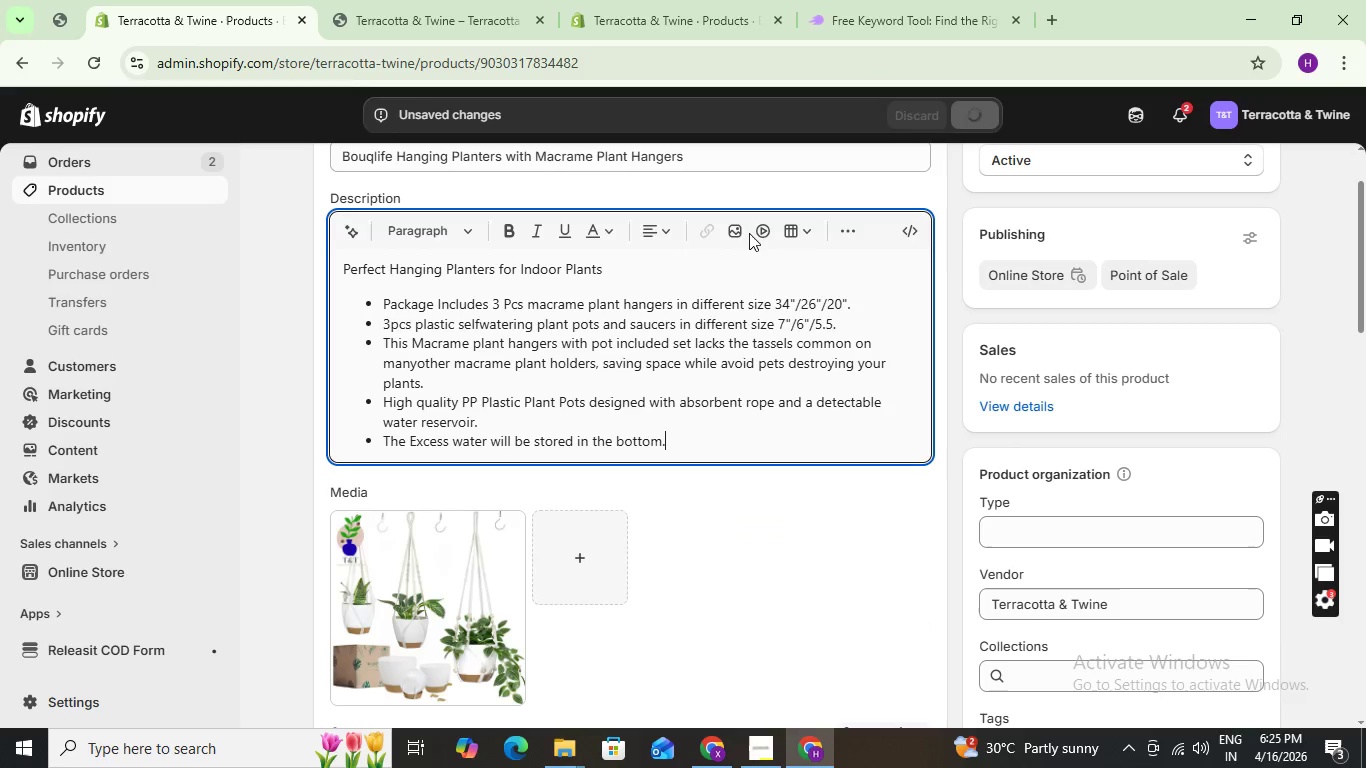 
left_click([733, 234])
 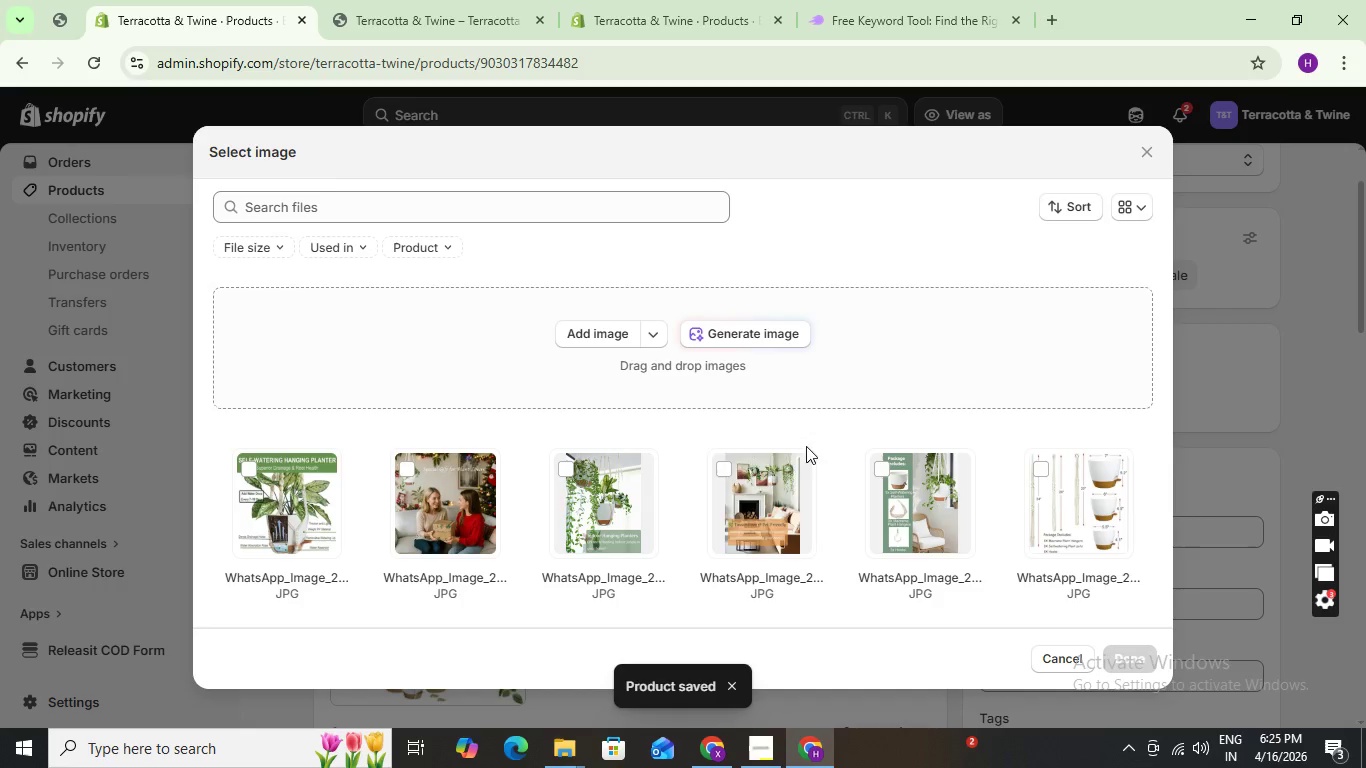 
left_click([877, 469])
 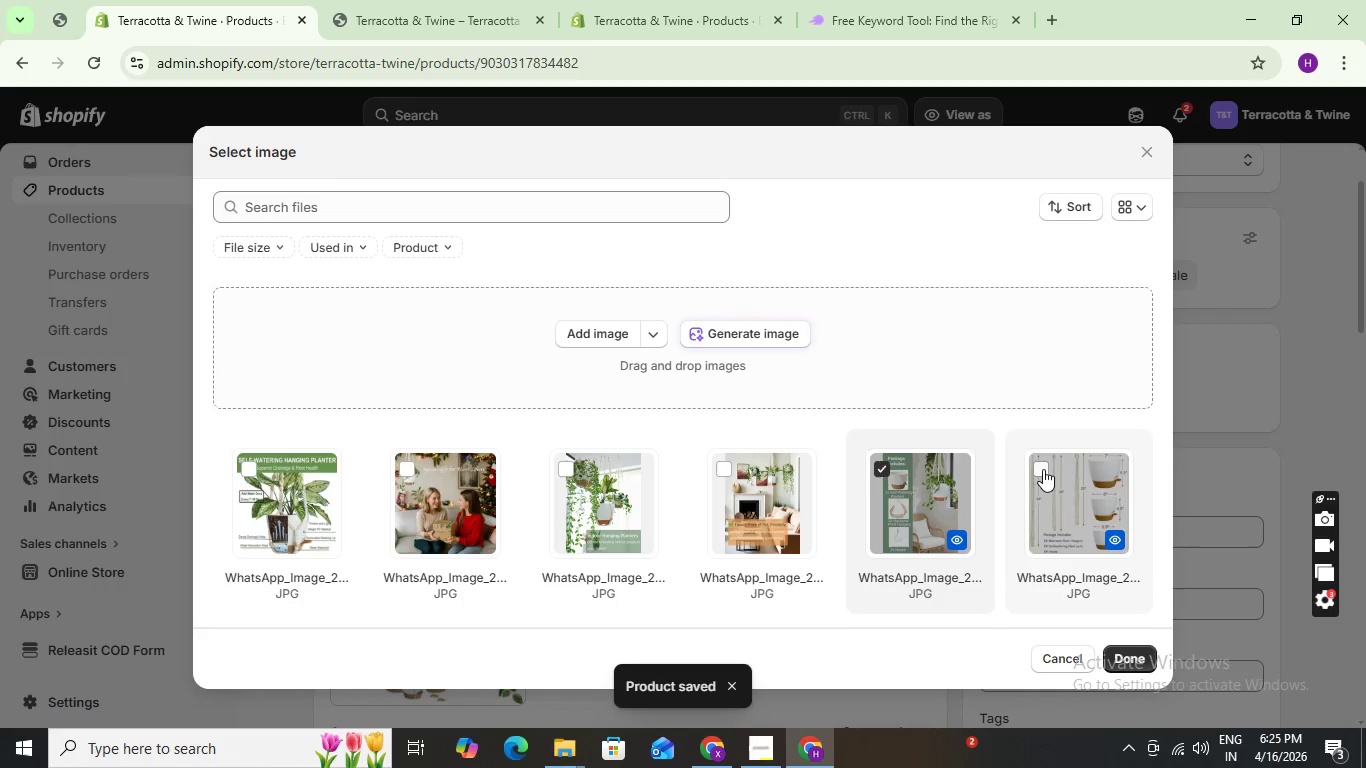 
left_click([1044, 469])
 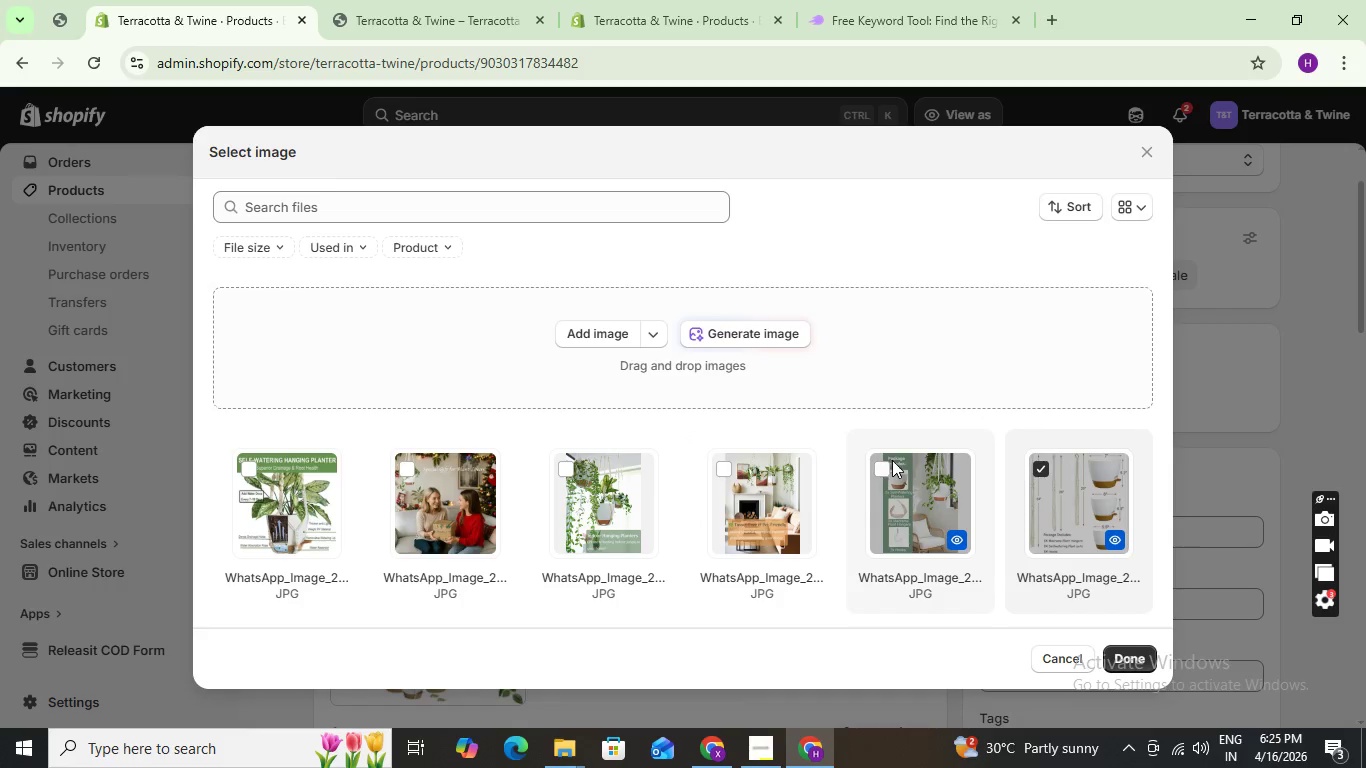 
left_click([879, 469])
 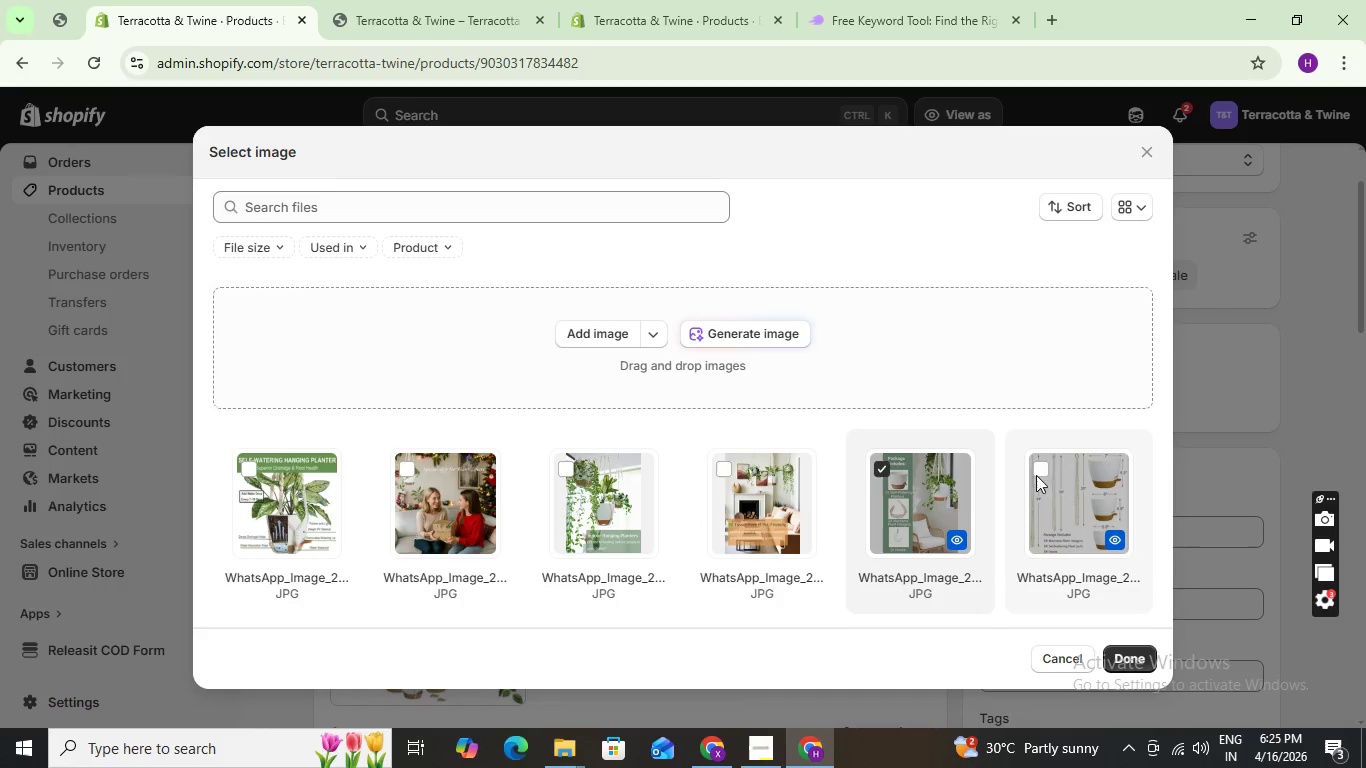 
left_click([1041, 473])
 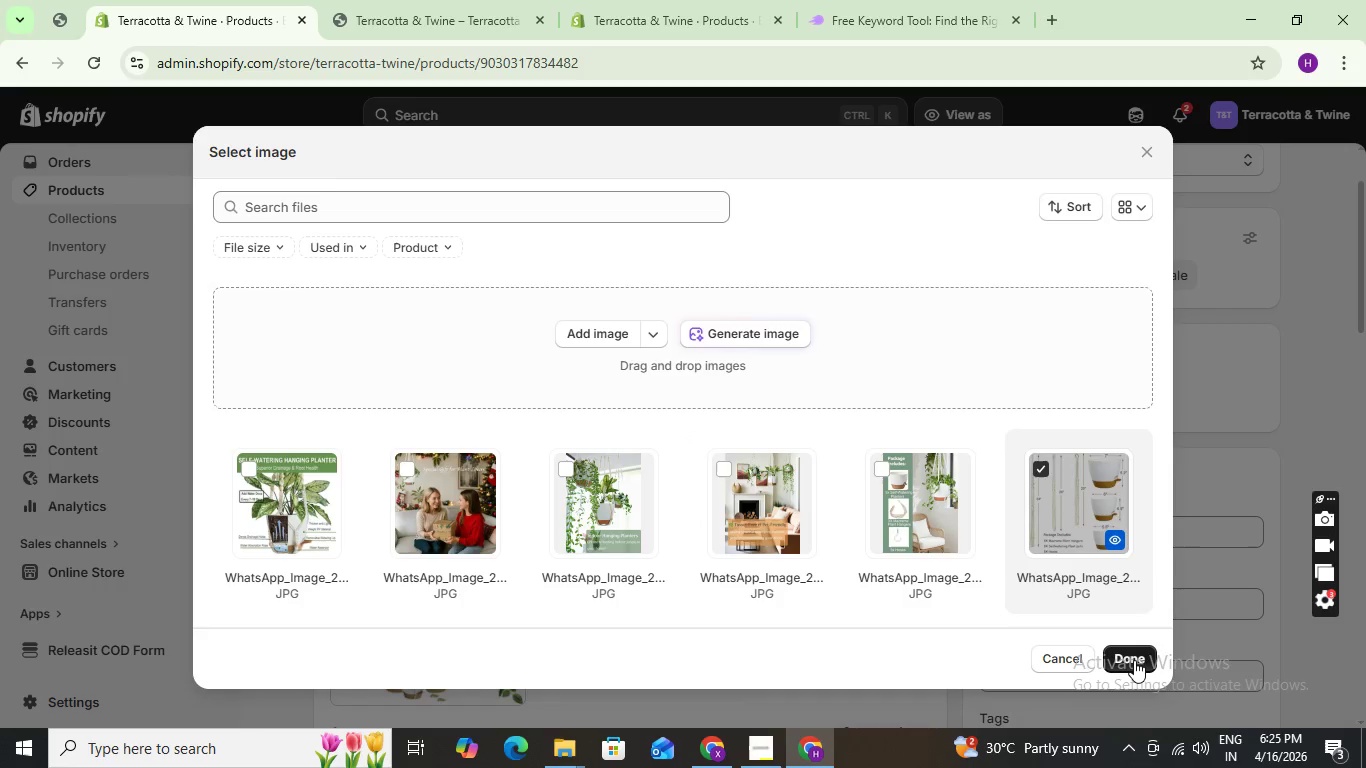 
left_click([1134, 660])
 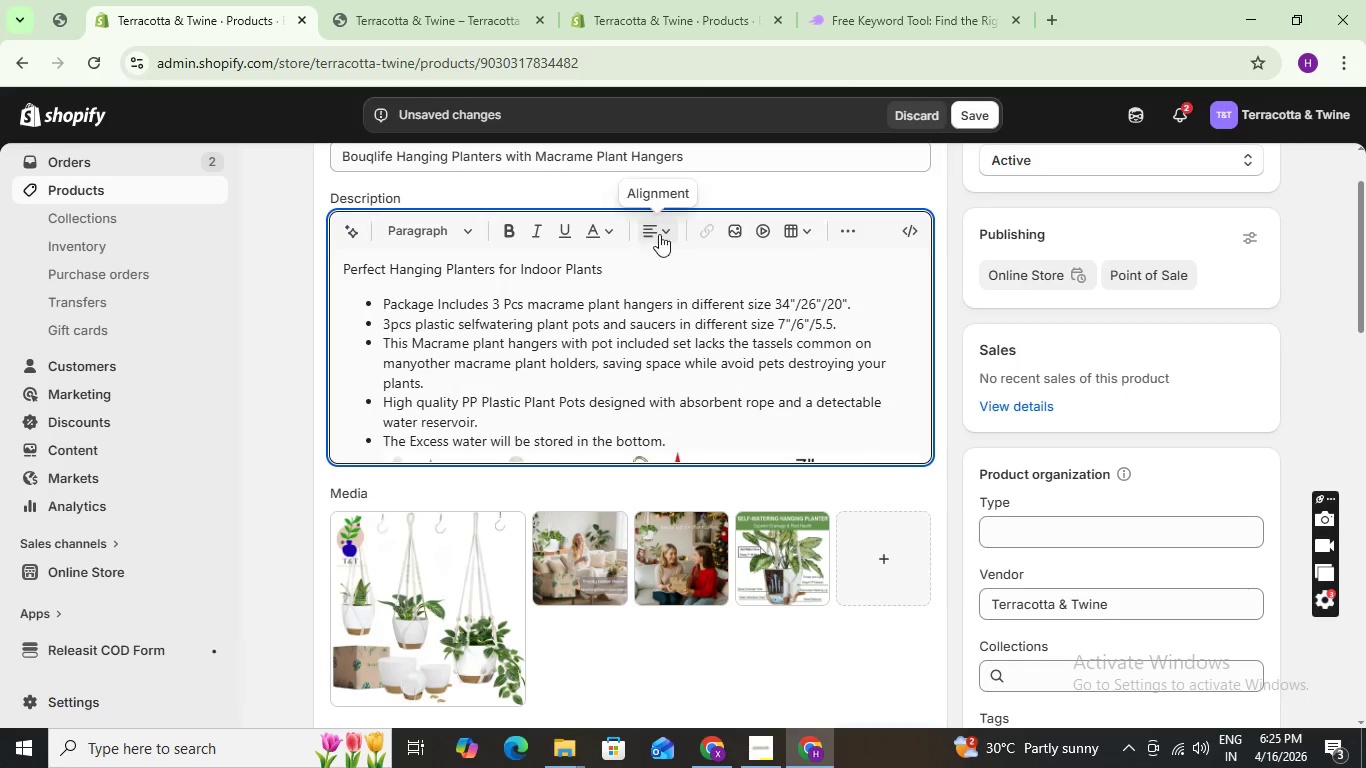 
left_click([737, 237])
 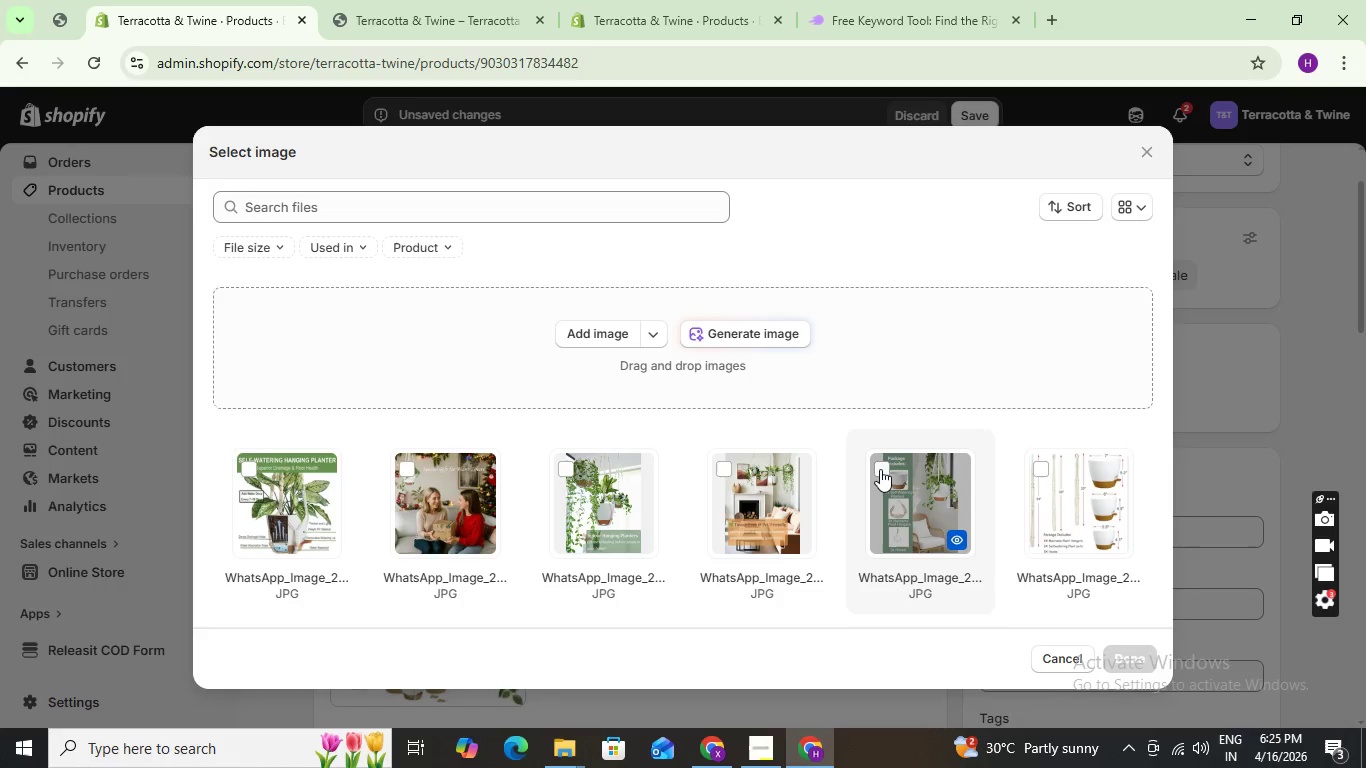 
left_click([878, 471])
 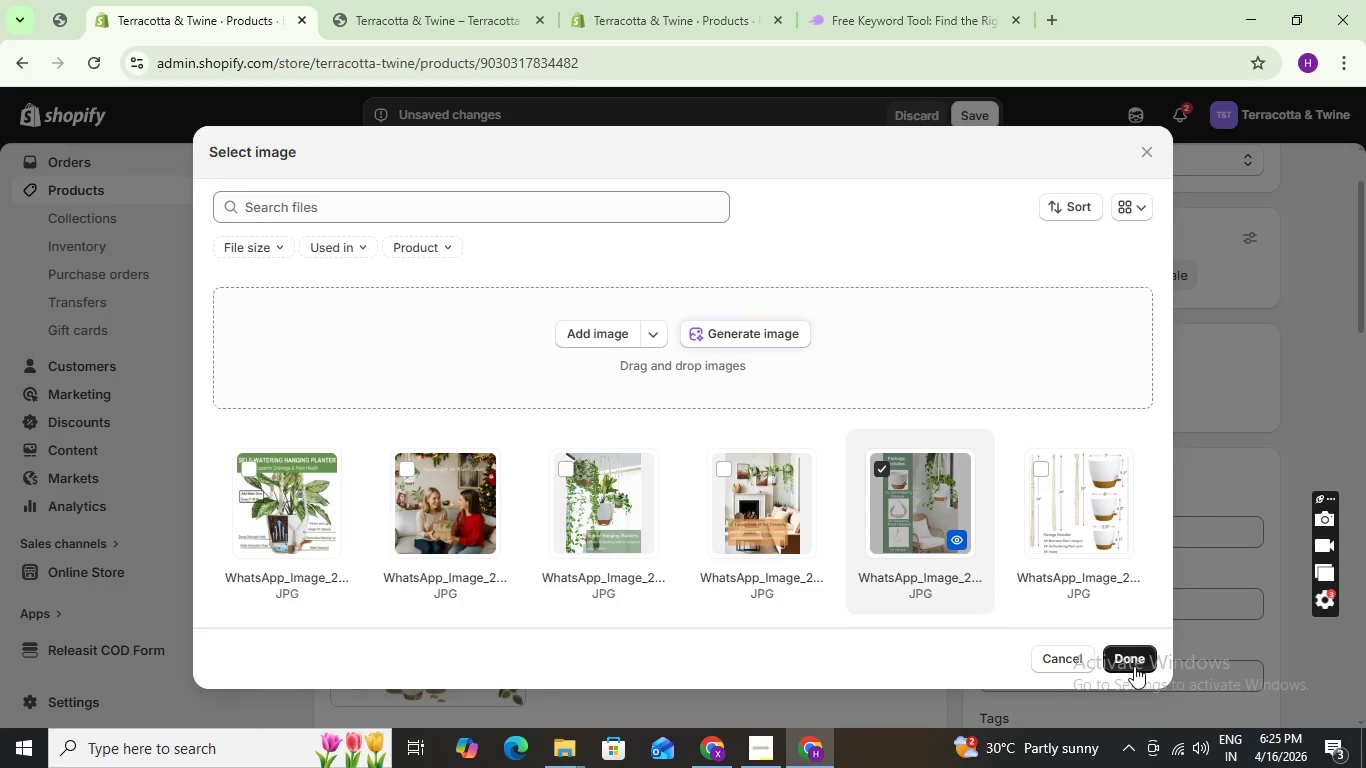 
left_click([1137, 655])
 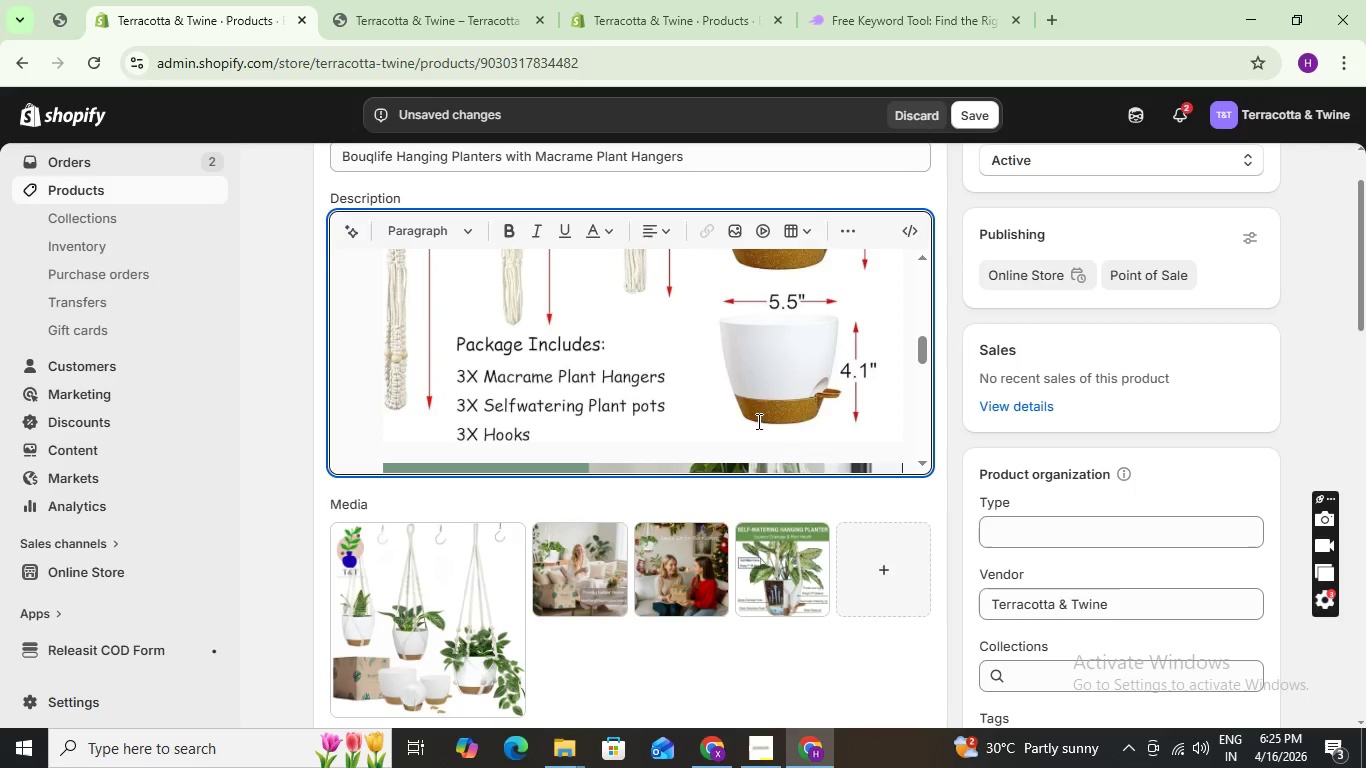 
scroll: coordinate [771, 382], scroll_direction: down, amount: 9.0
 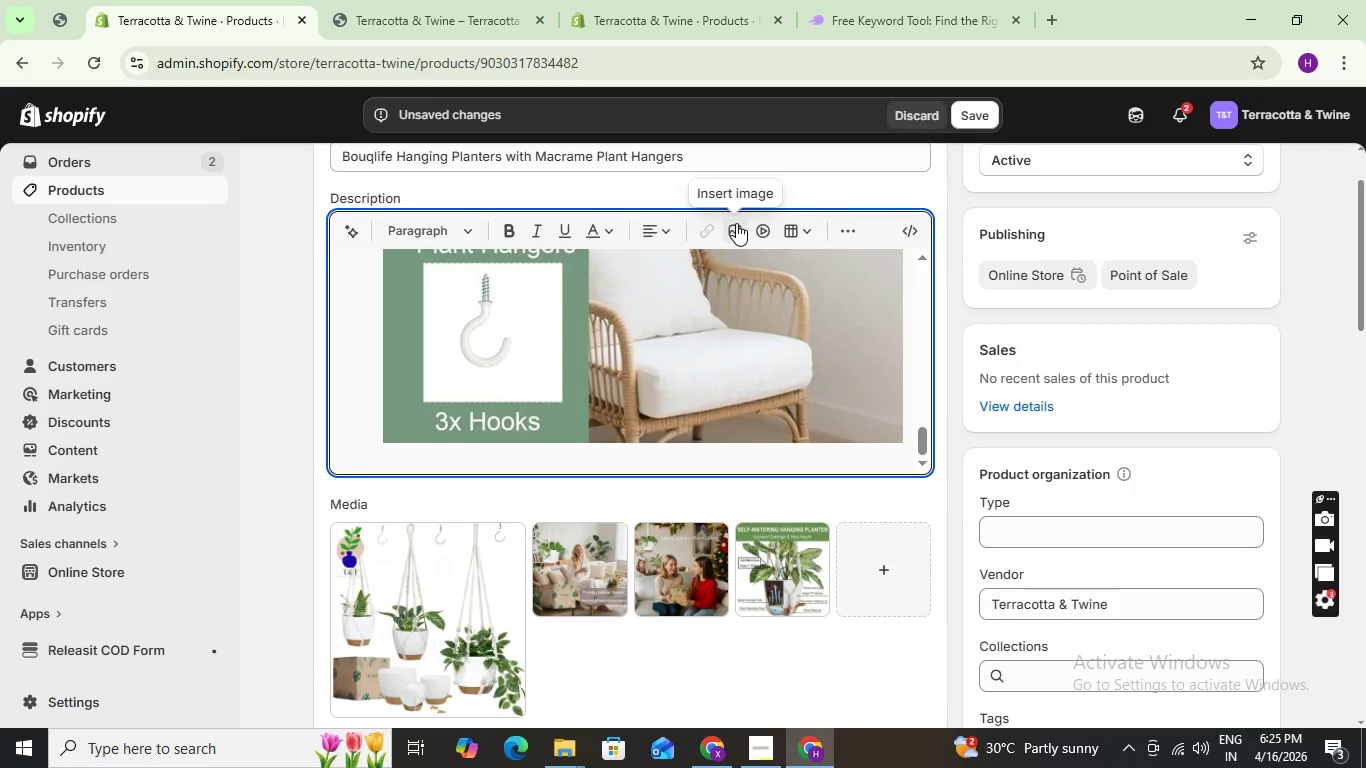 
left_click([735, 223])
 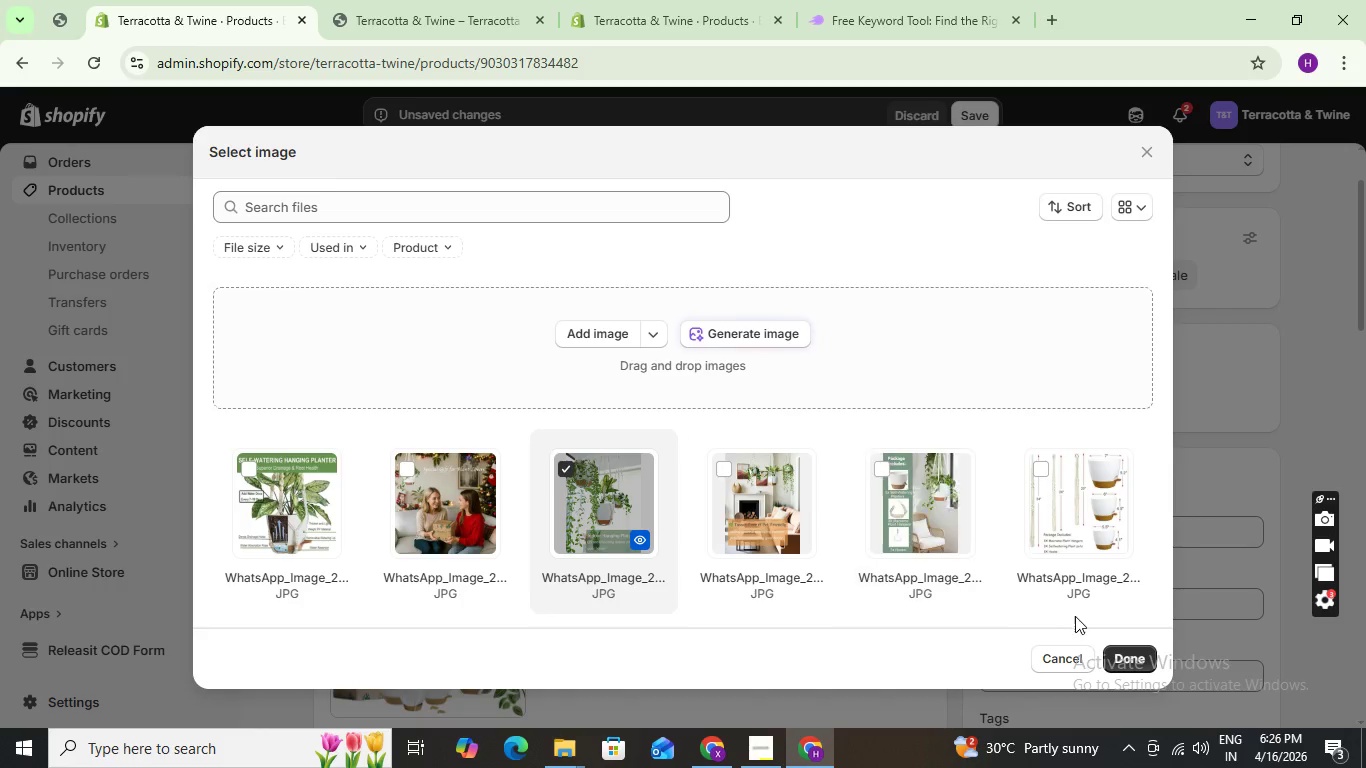 
wait(7.92)
 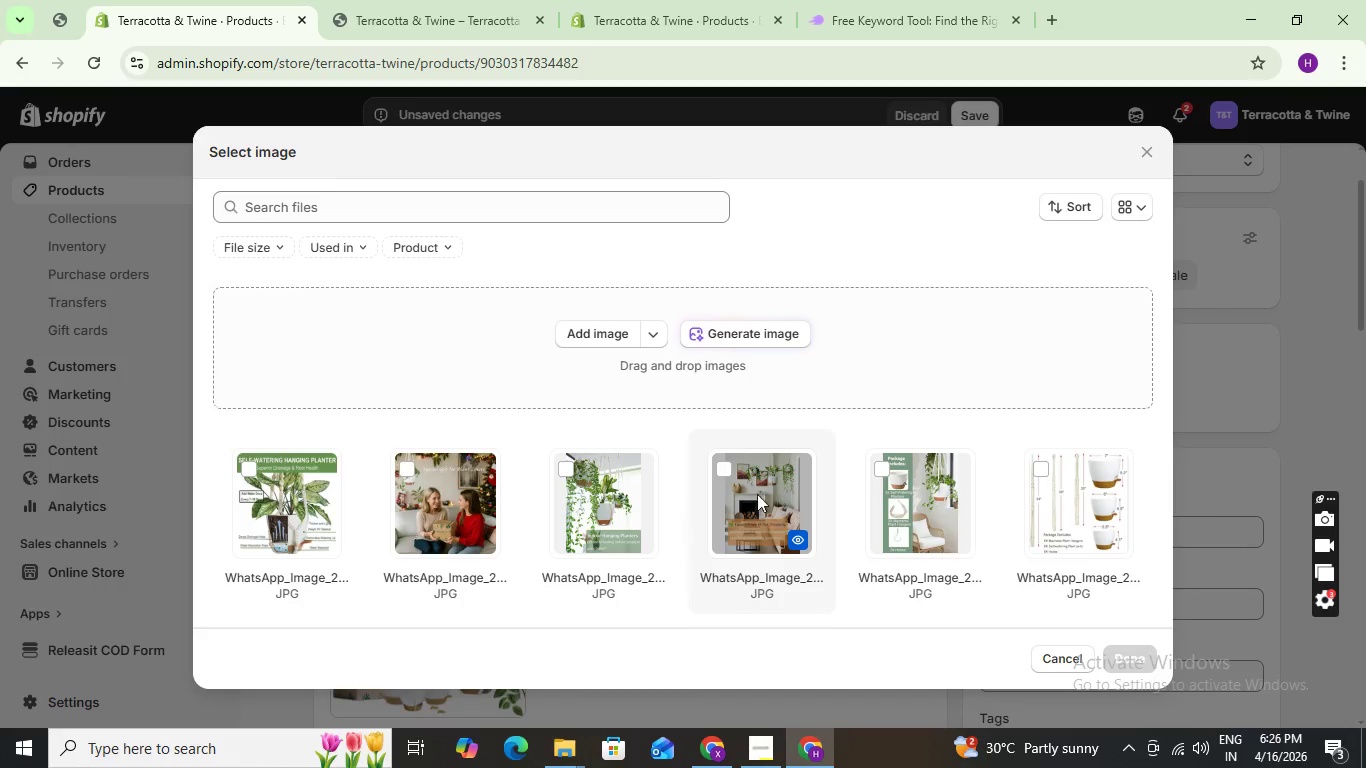 
scroll: coordinate [769, 460], scroll_direction: down, amount: 1.0
 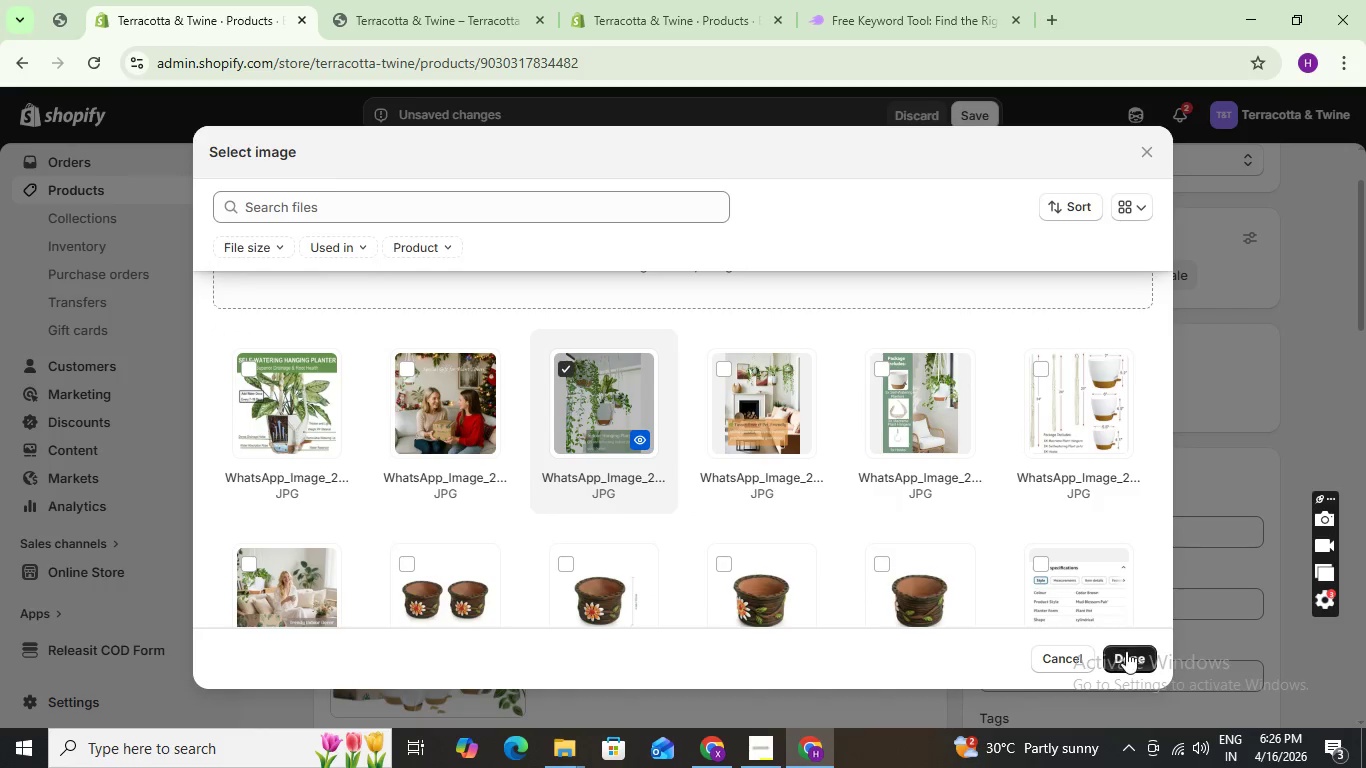 
left_click([1126, 651])
 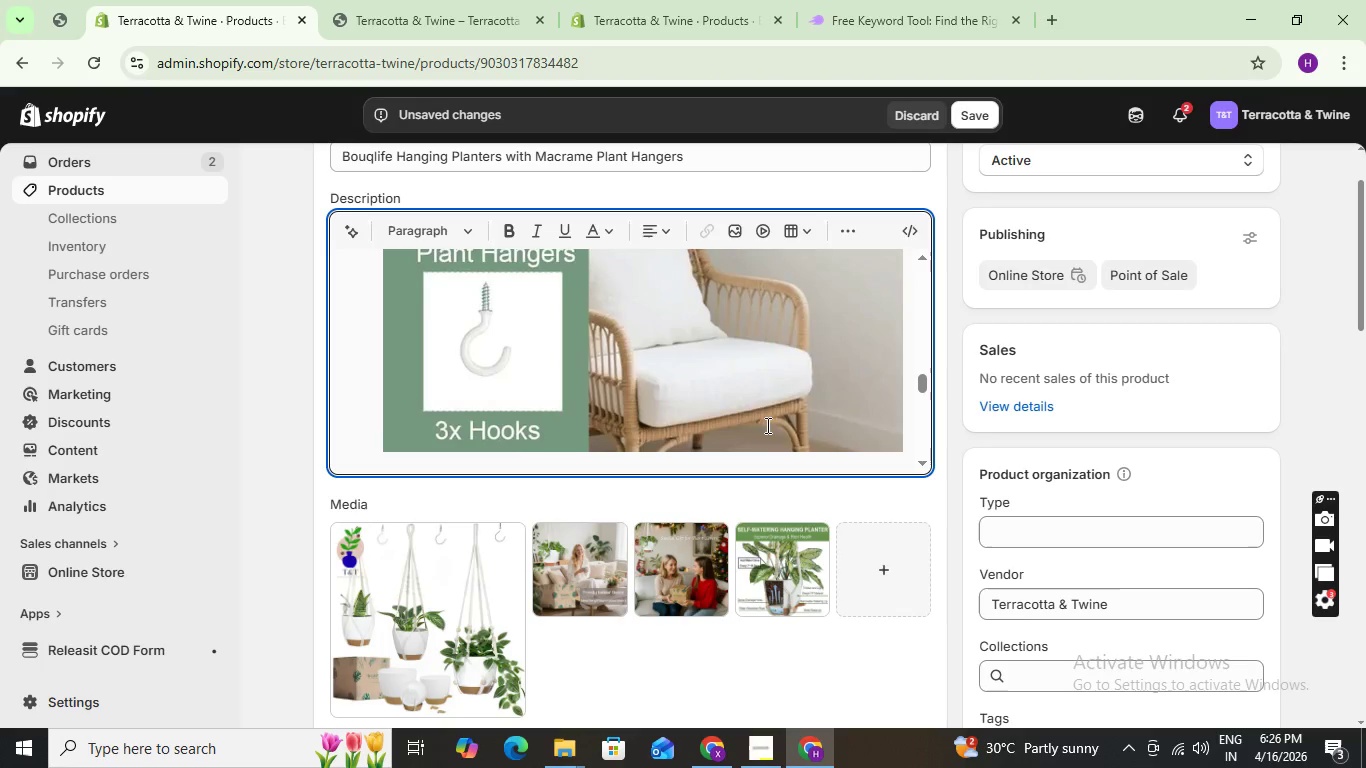 
scroll: coordinate [764, 355], scroll_direction: down, amount: 2.0
 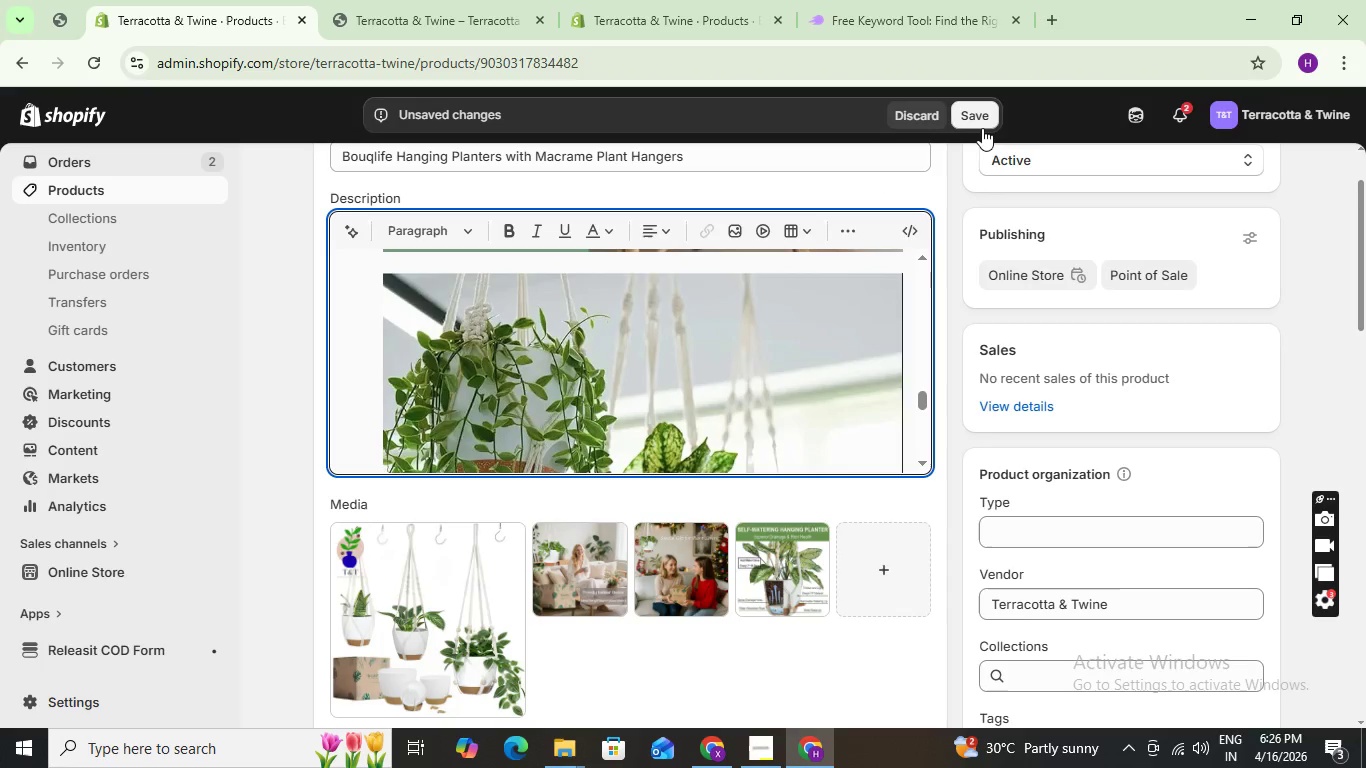 
left_click([977, 119])
 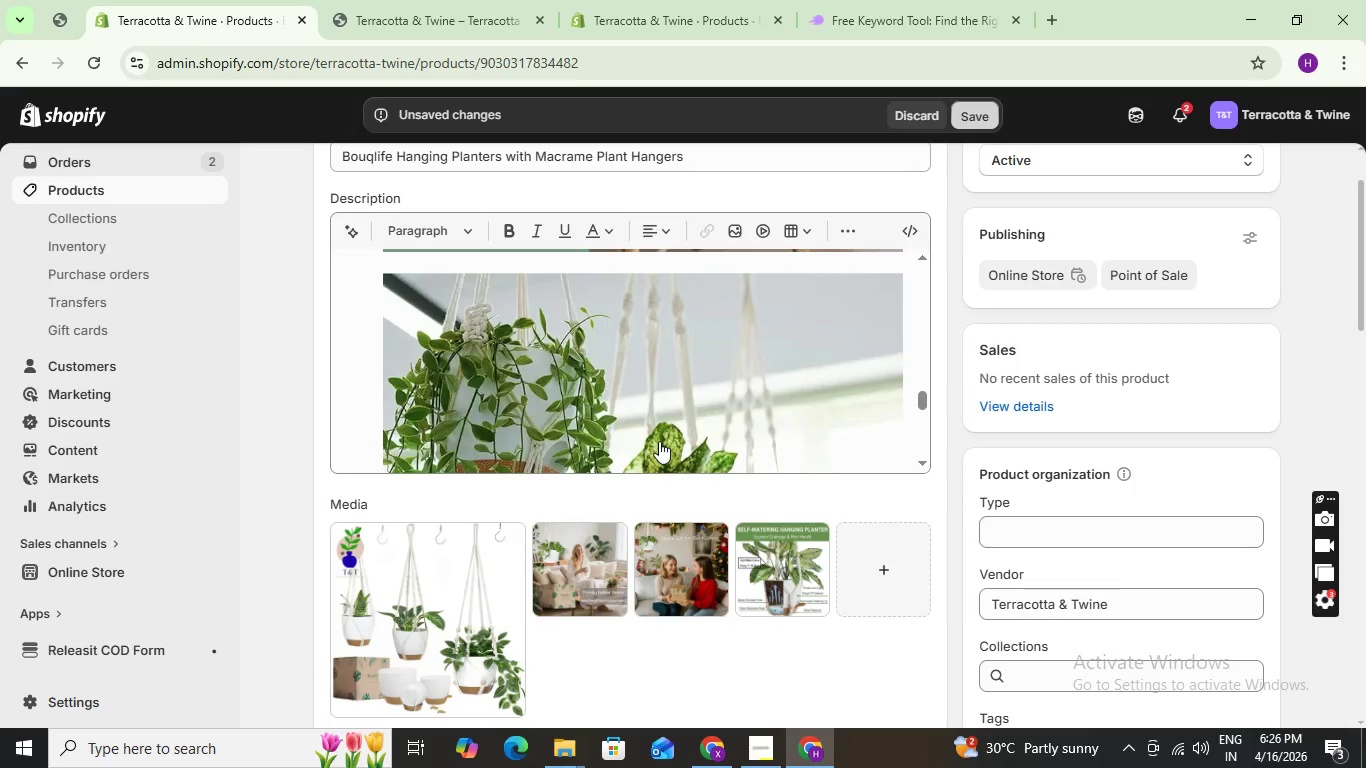 
scroll: coordinate [659, 441], scroll_direction: down, amount: 3.0
 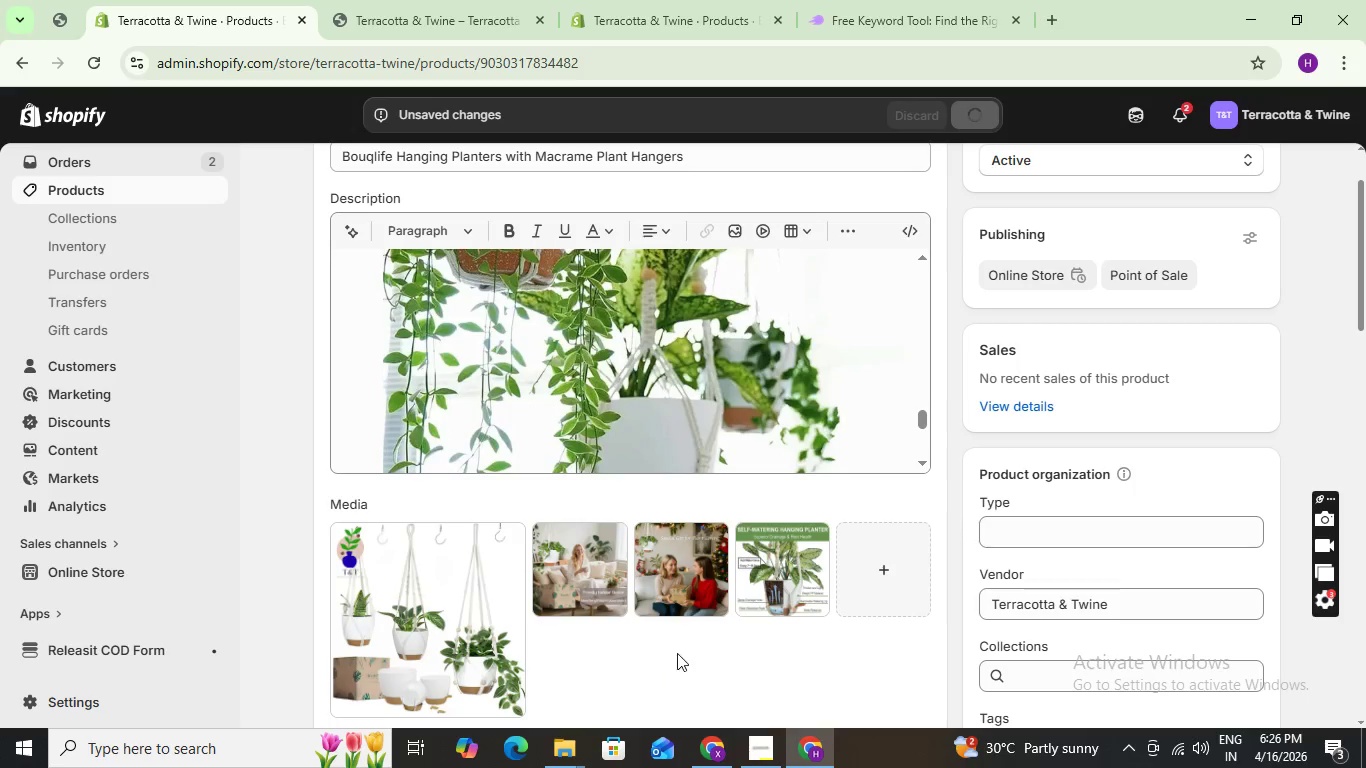 
scroll: coordinate [729, 463], scroll_direction: up, amount: 1.0
 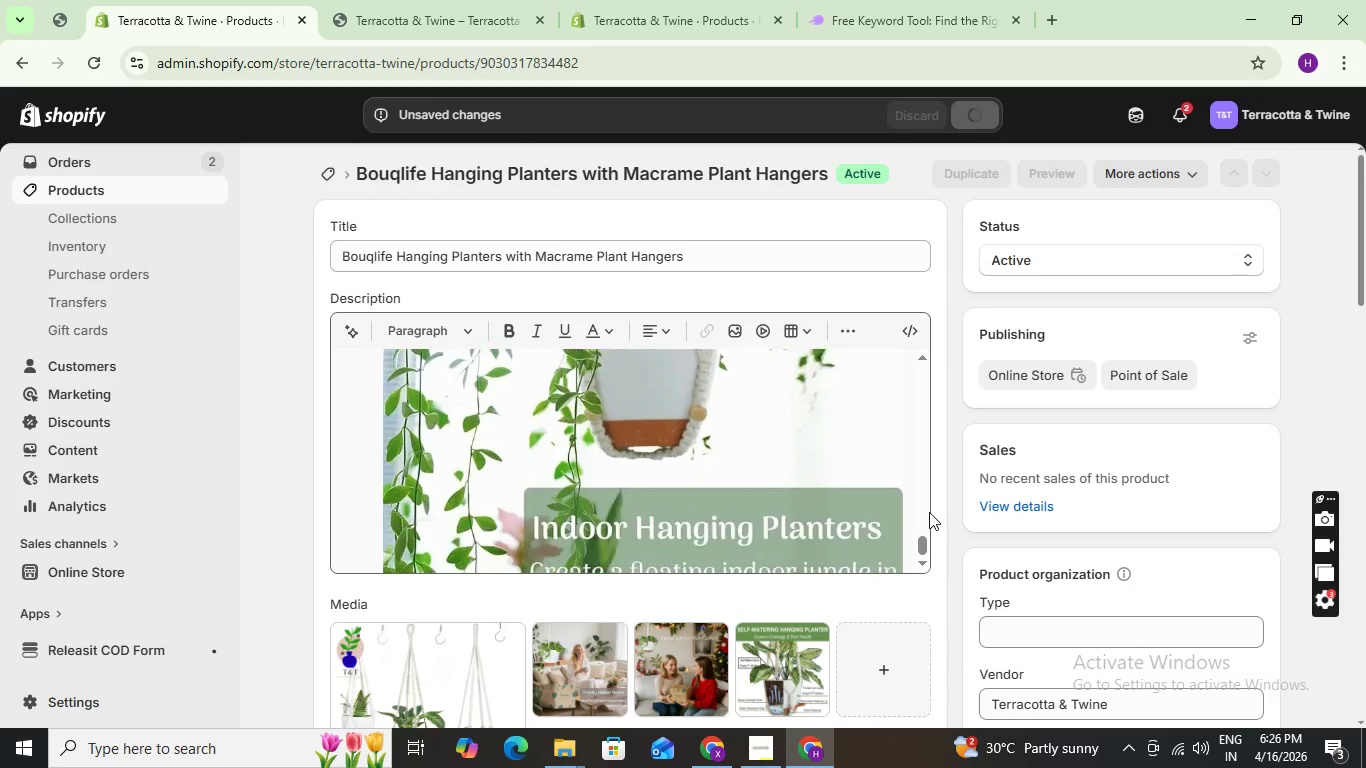 
scroll: coordinate [1079, 541], scroll_direction: down, amount: 5.0
 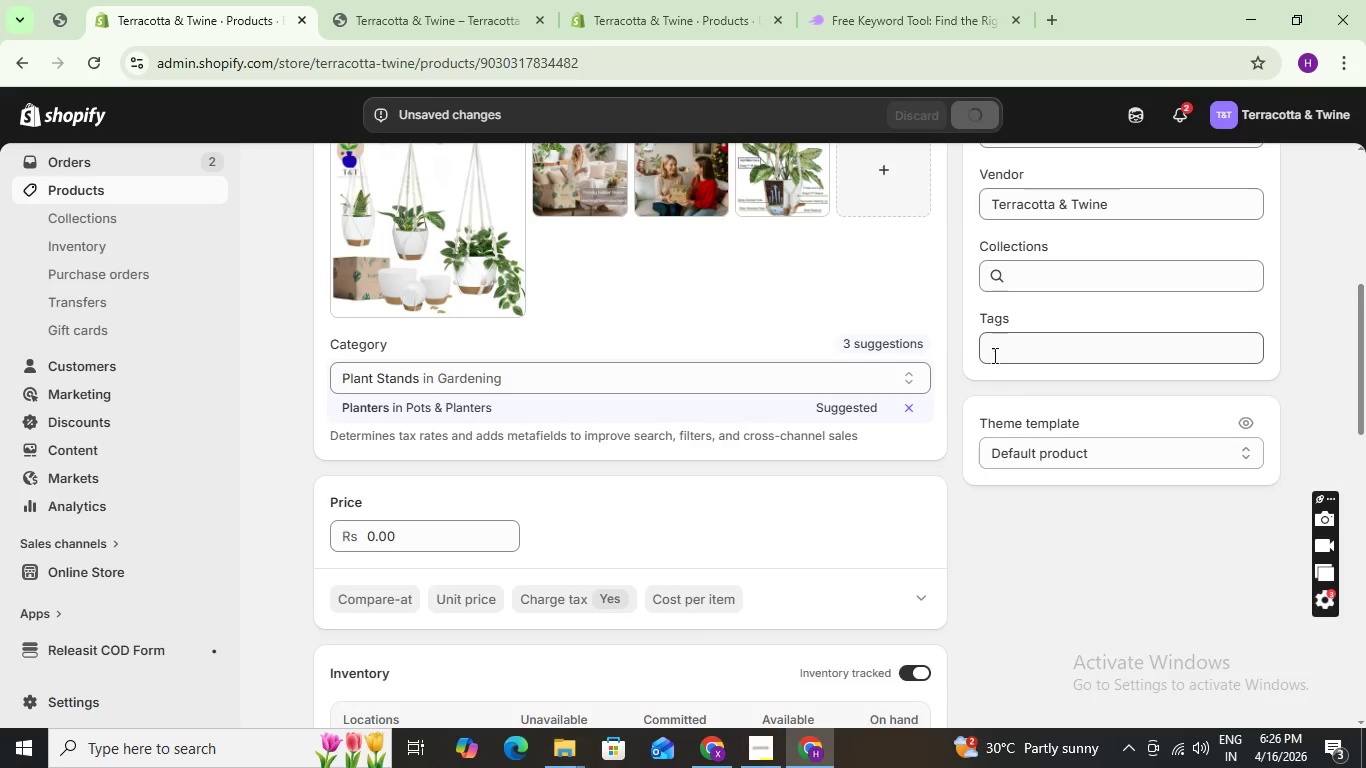 
left_click([995, 348])
 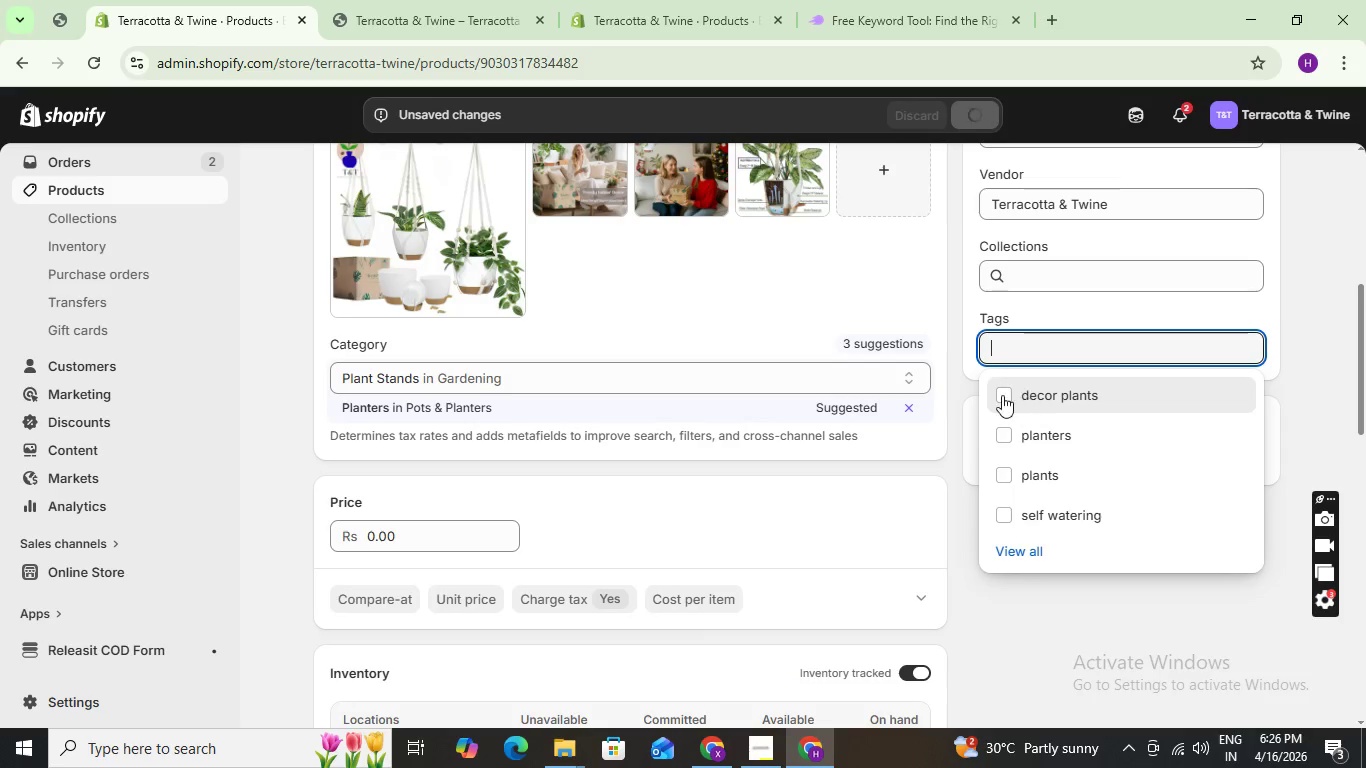 
left_click([1002, 395])
 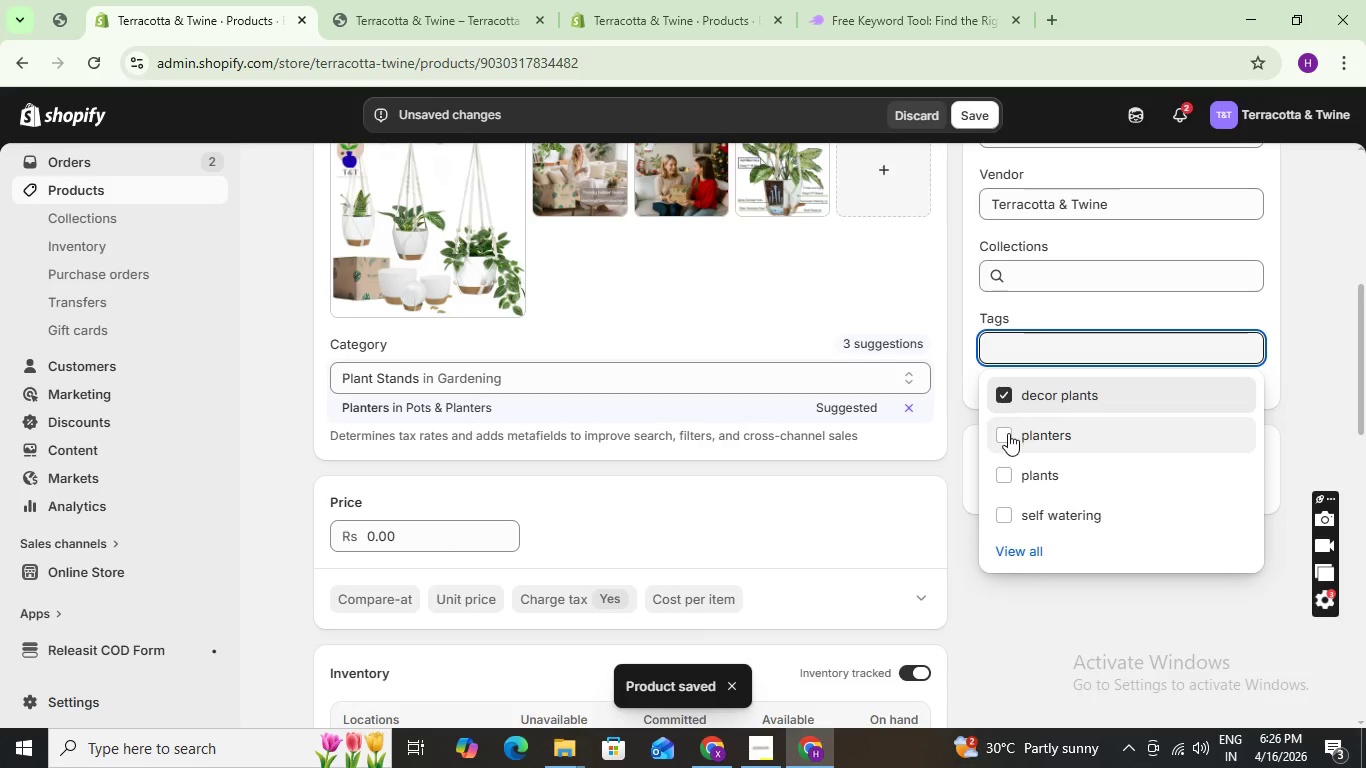 
left_click([1008, 433])
 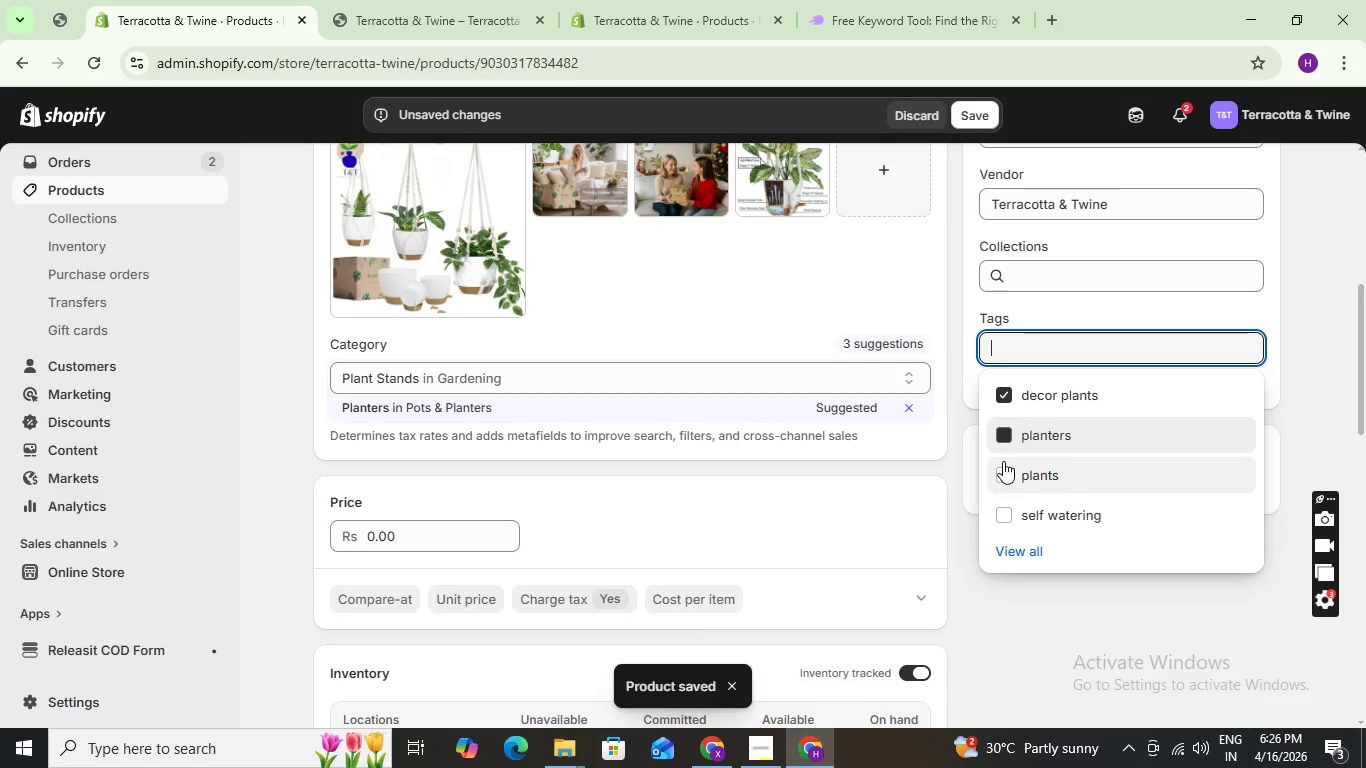 
left_click([1003, 460])
 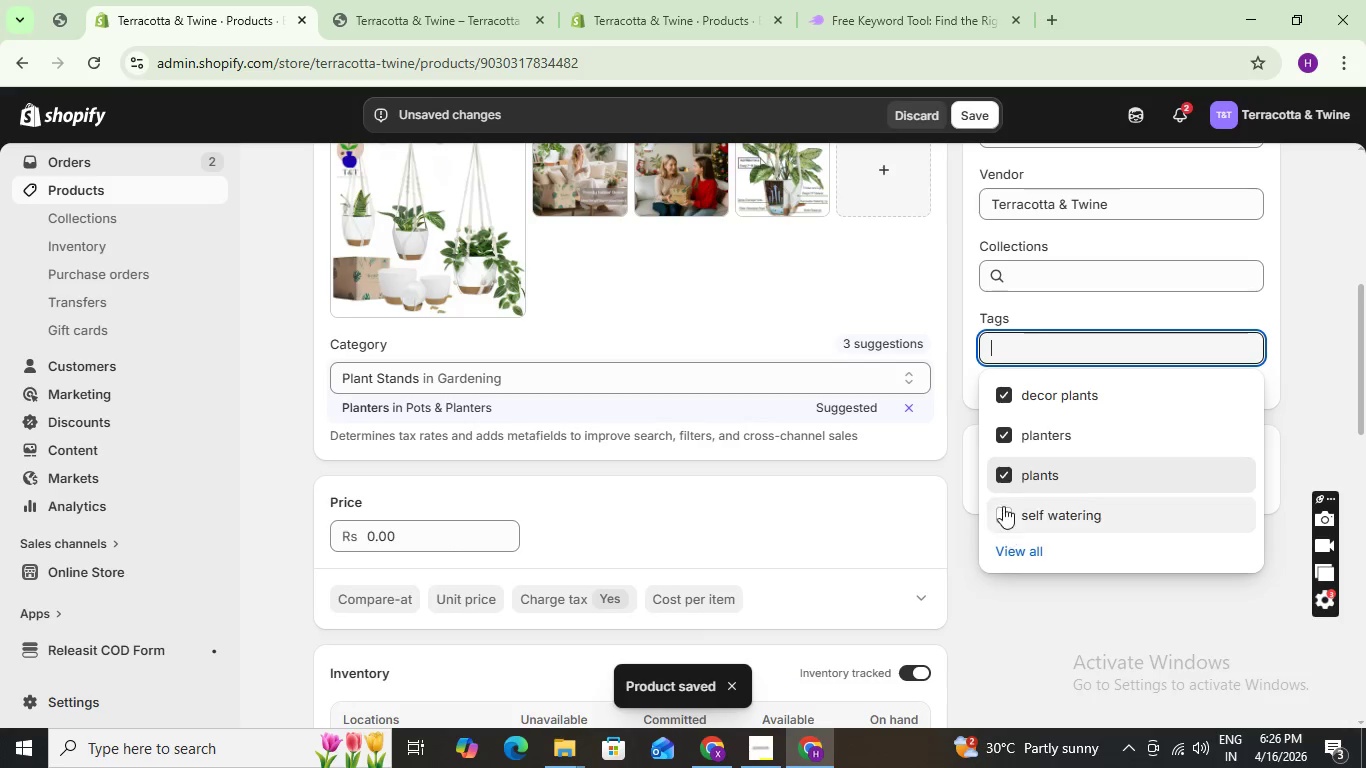 
left_click([1003, 505])
 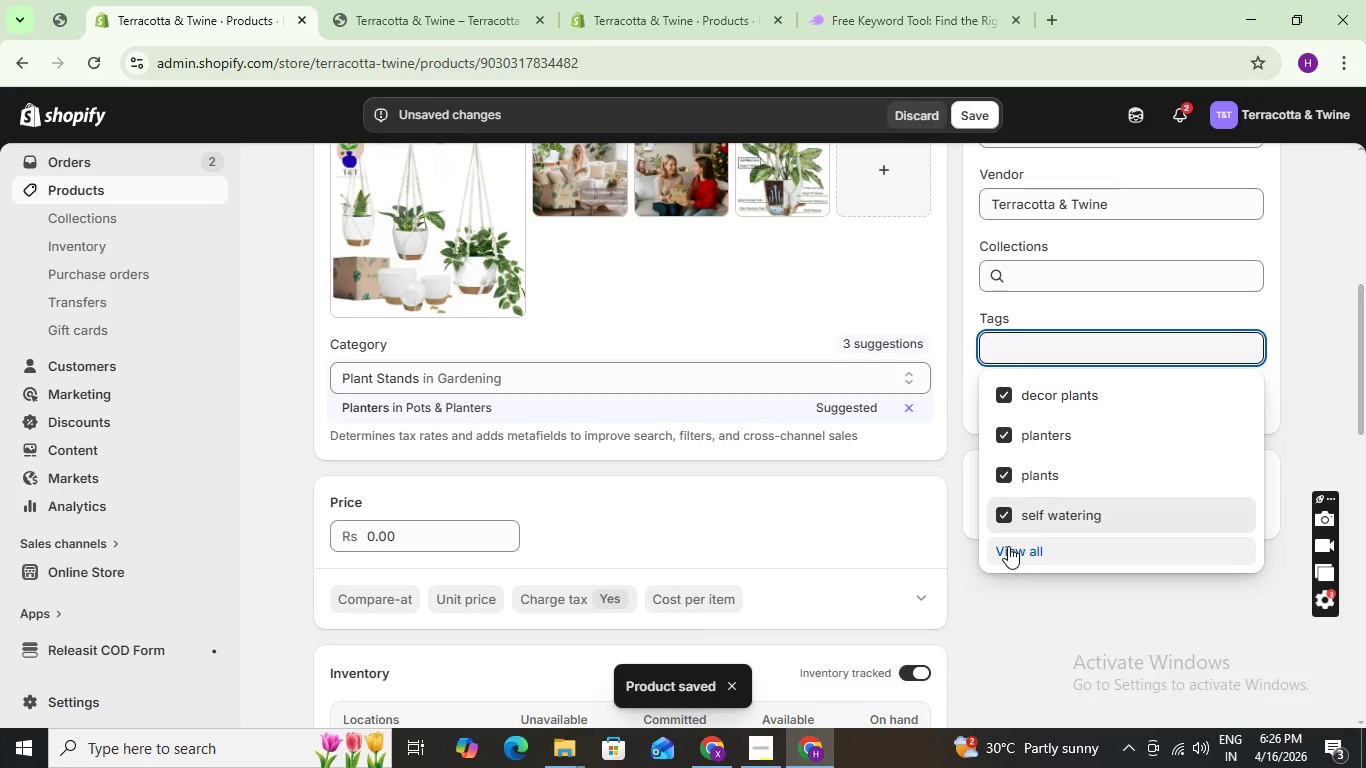 
left_click([1008, 546])
 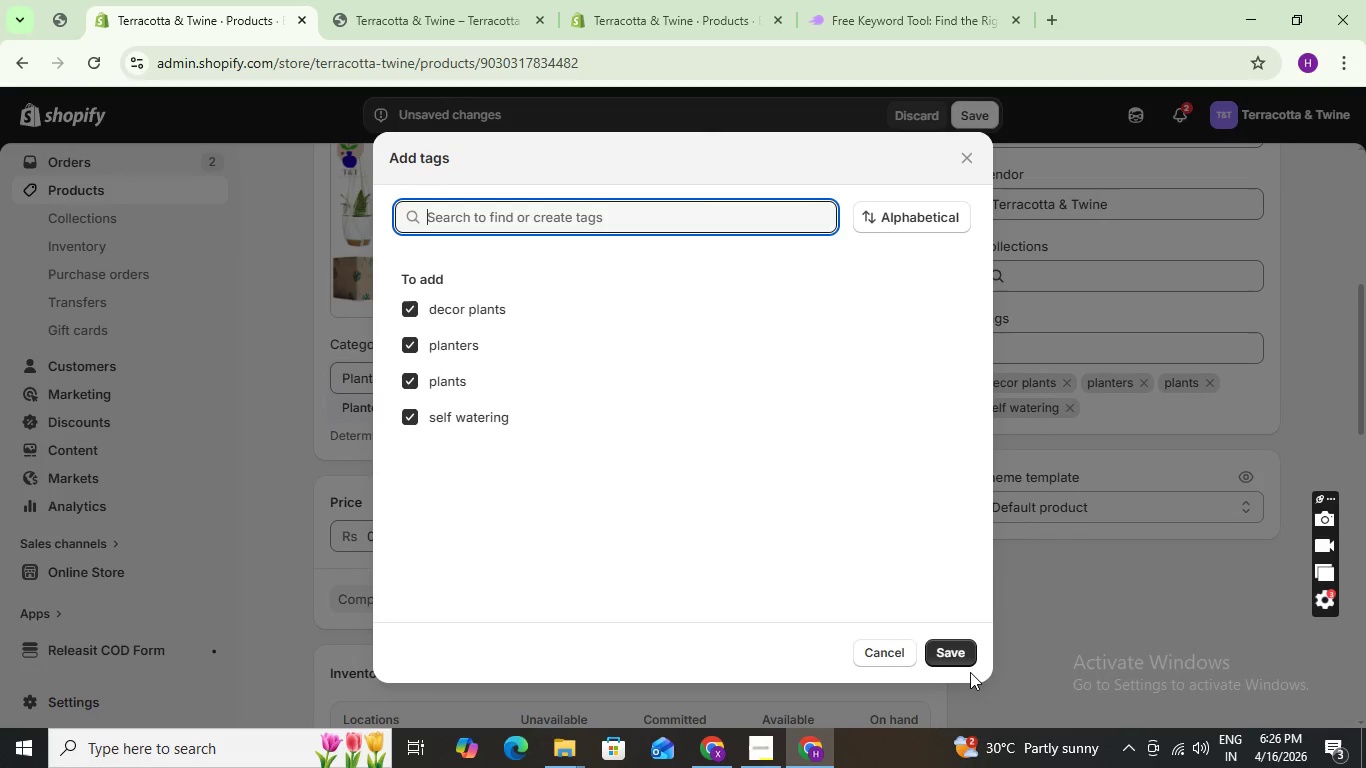 
left_click([951, 651])
 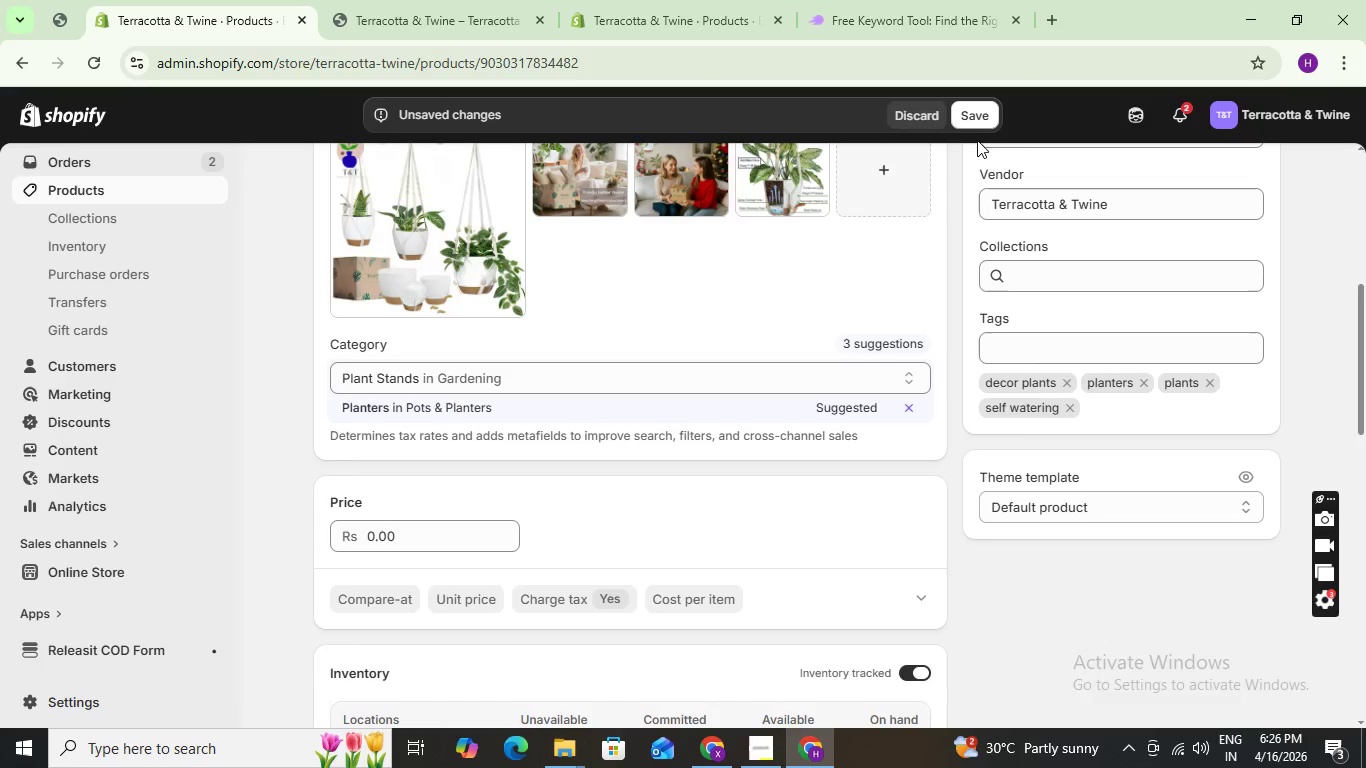 
left_click([977, 126])
 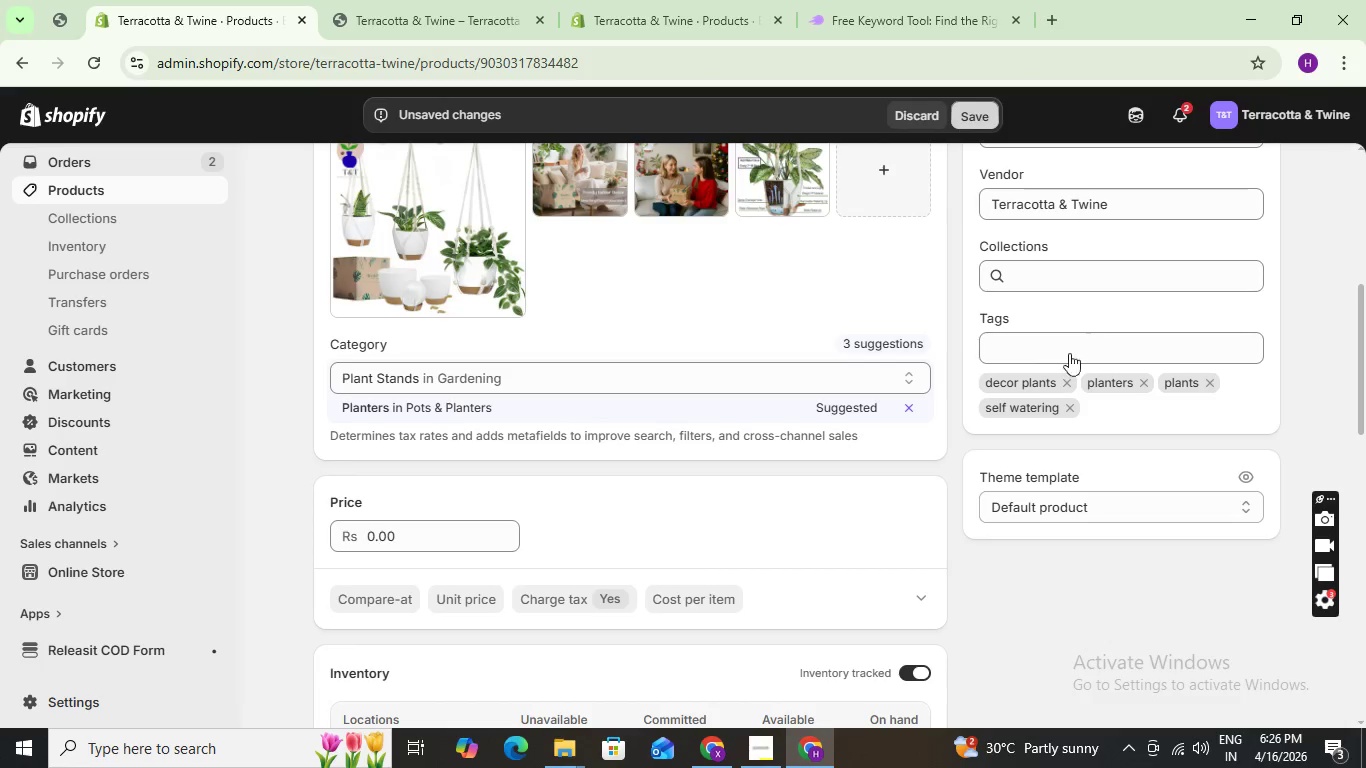 
scroll: coordinate [1069, 353], scroll_direction: up, amount: 1.0
 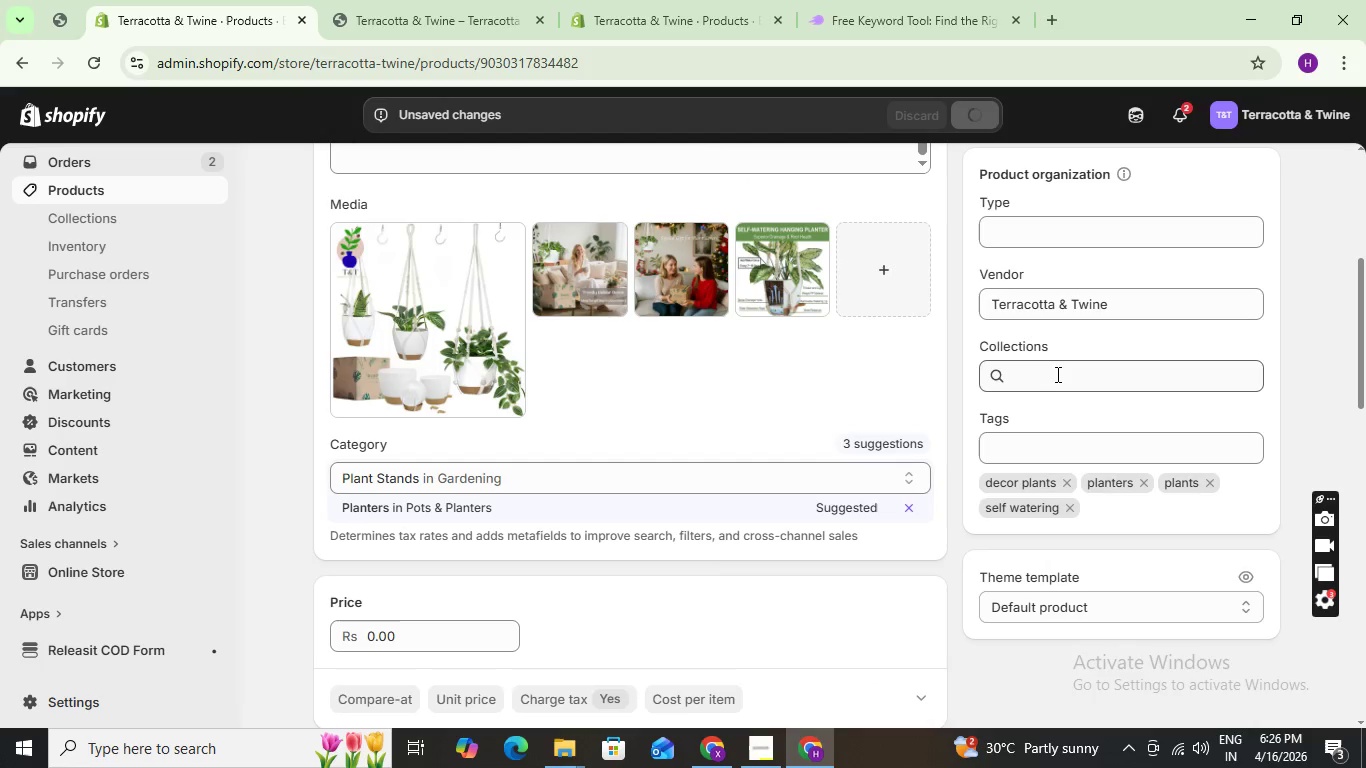 
left_click([1056, 374])
 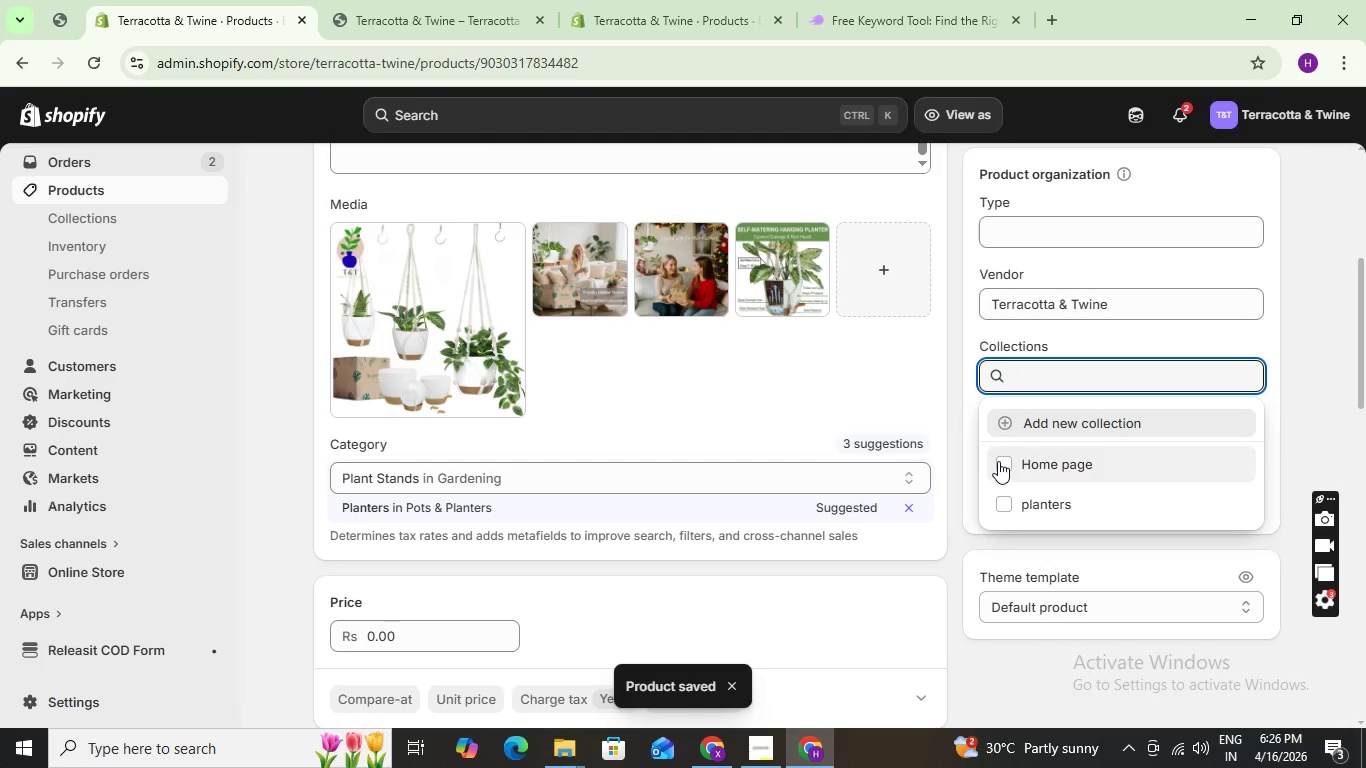 
left_click([998, 461])
 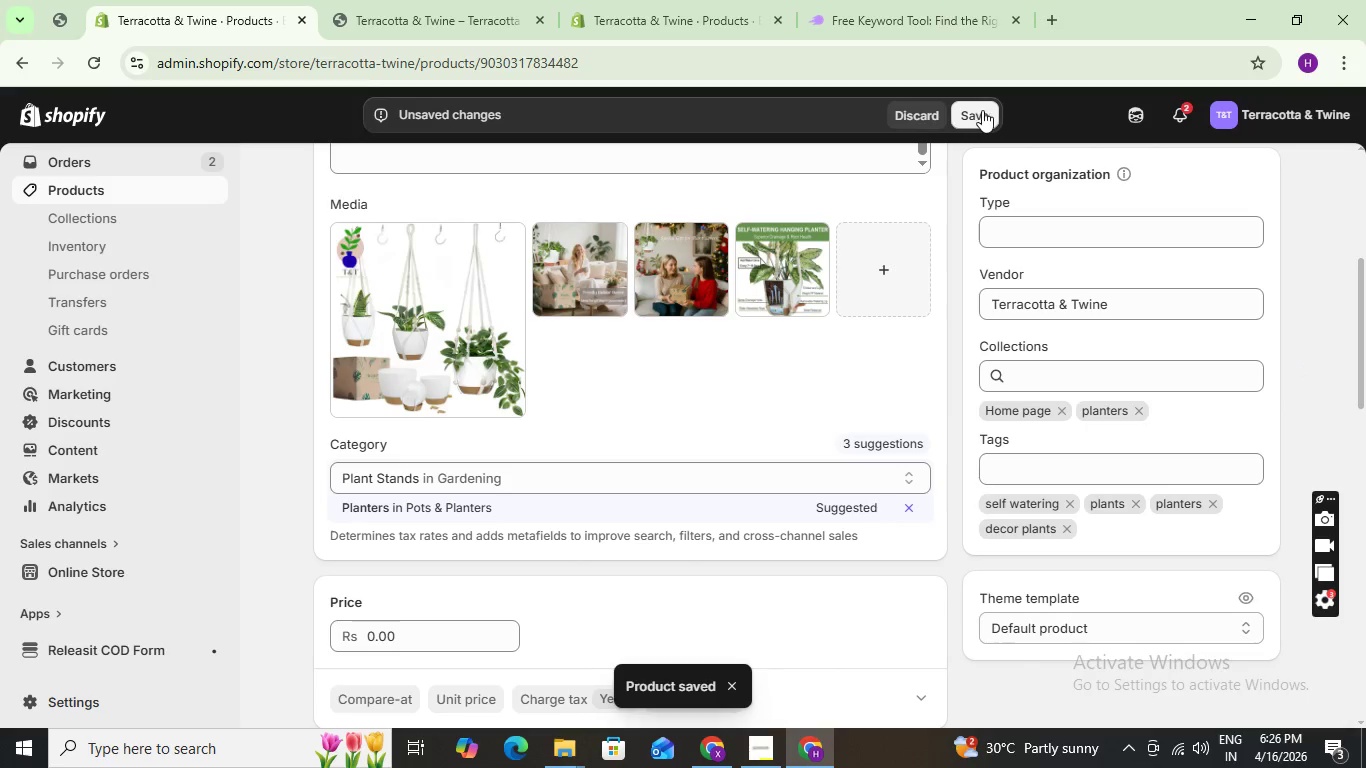 
scroll: coordinate [1021, 451], scroll_direction: down, amount: 11.0
 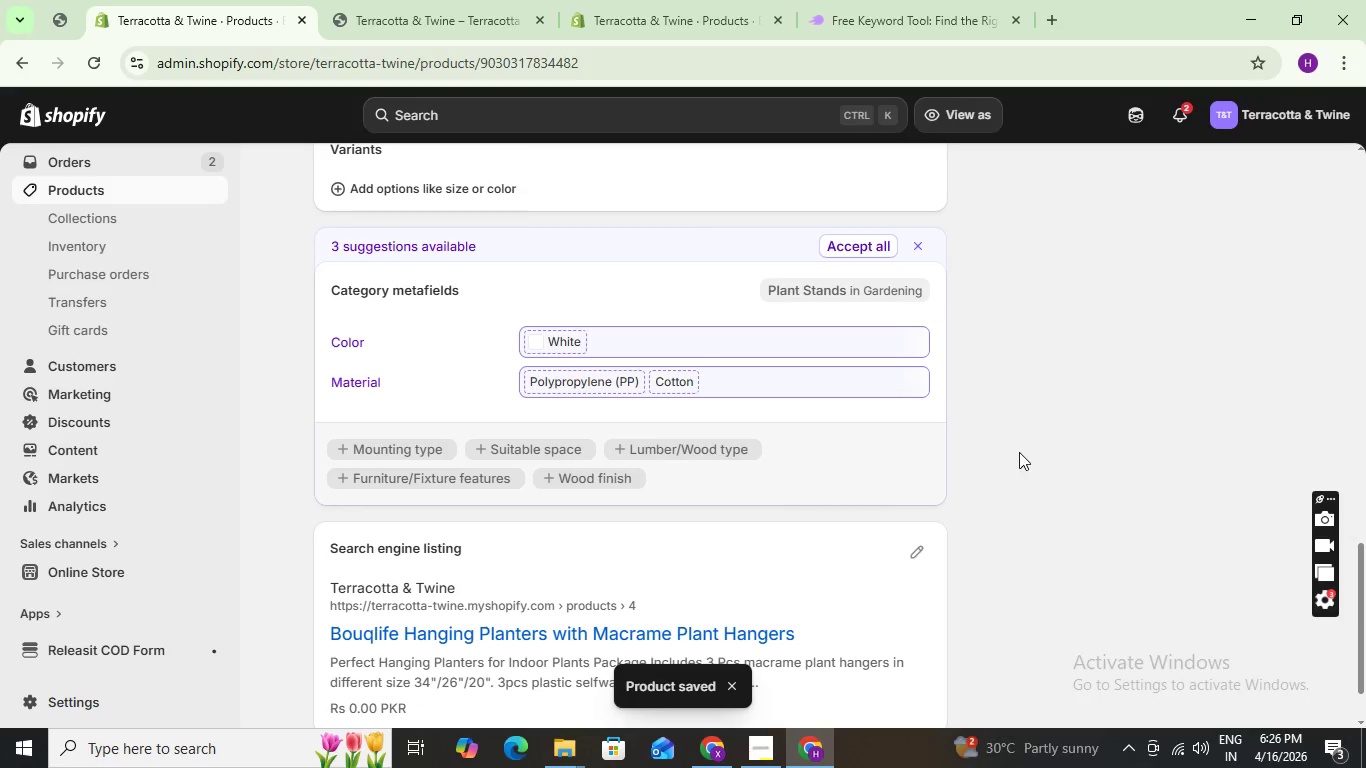 
scroll: coordinate [671, 514], scroll_direction: up, amount: 11.0
 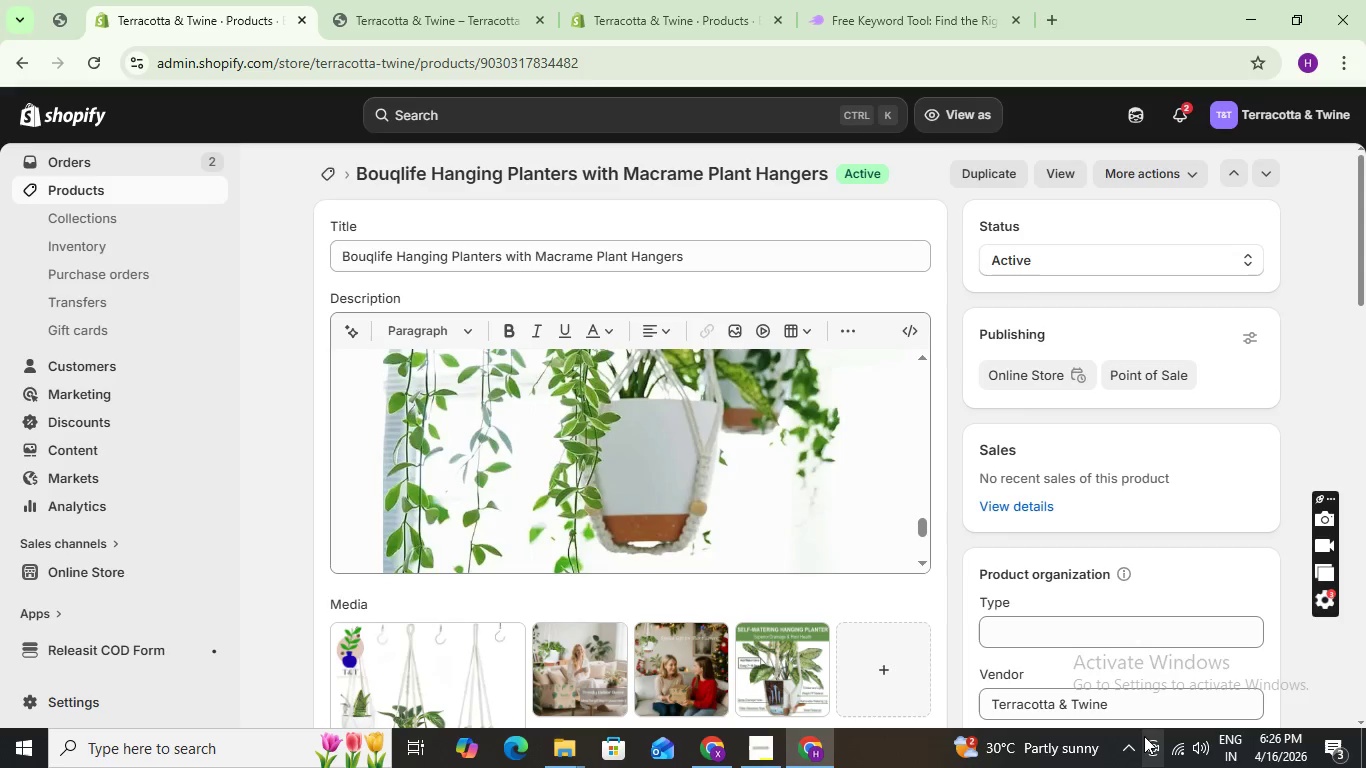 
left_click([1128, 738])
 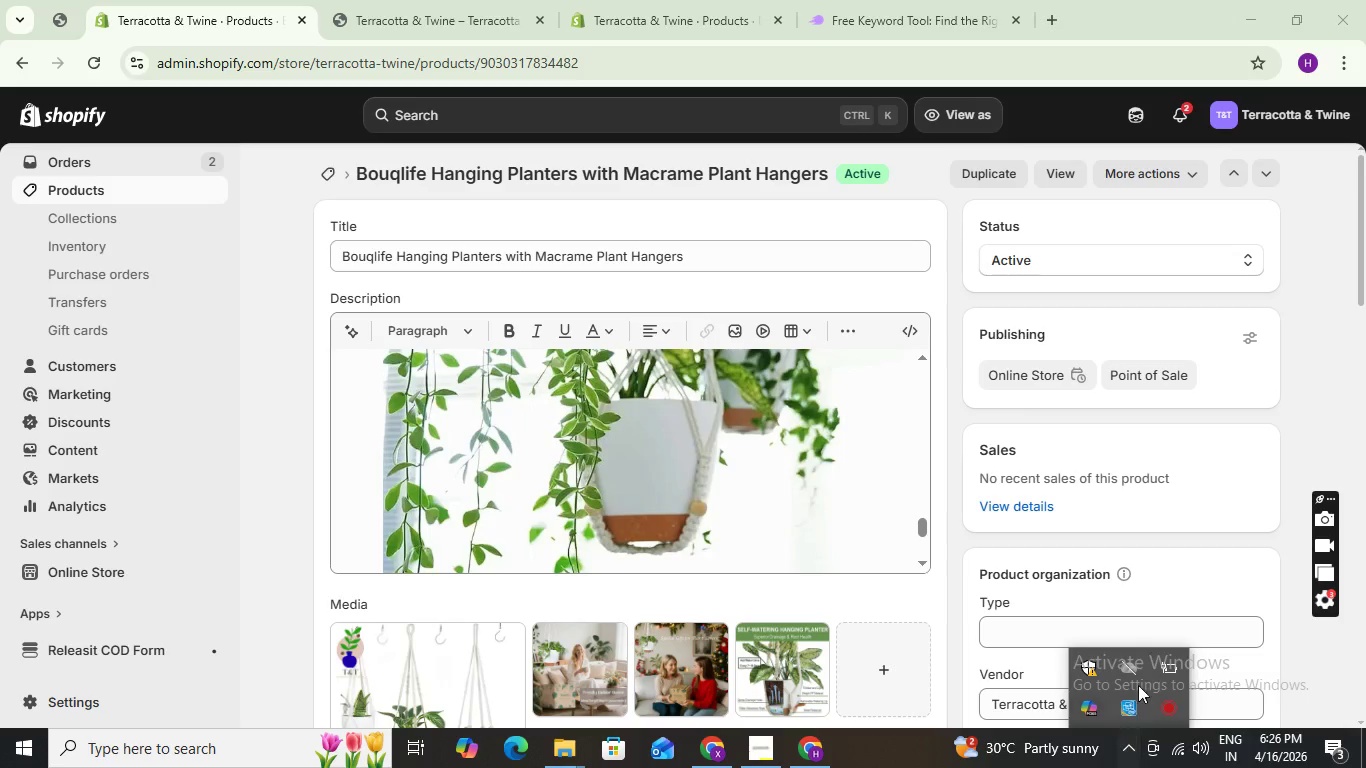 
mouse_move([1161, 666])
 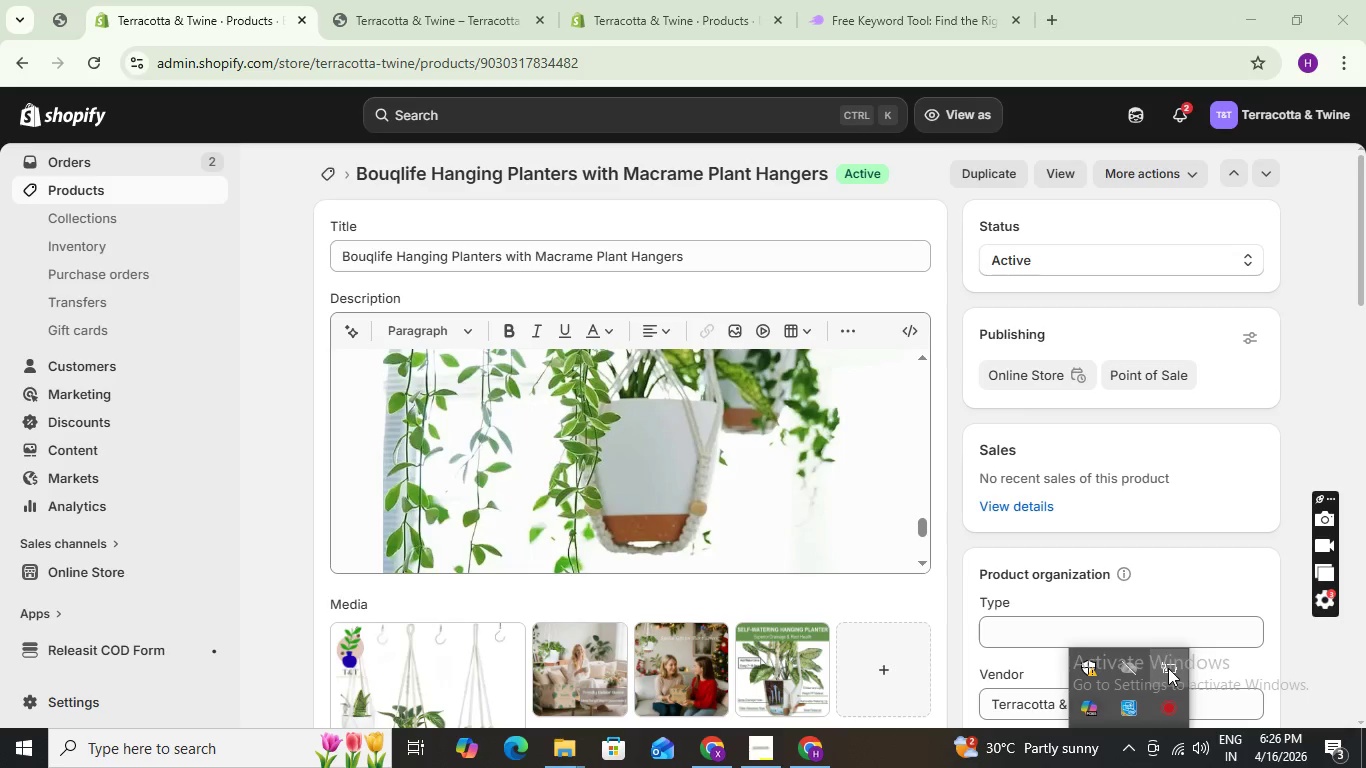 
left_click([1168, 668])
 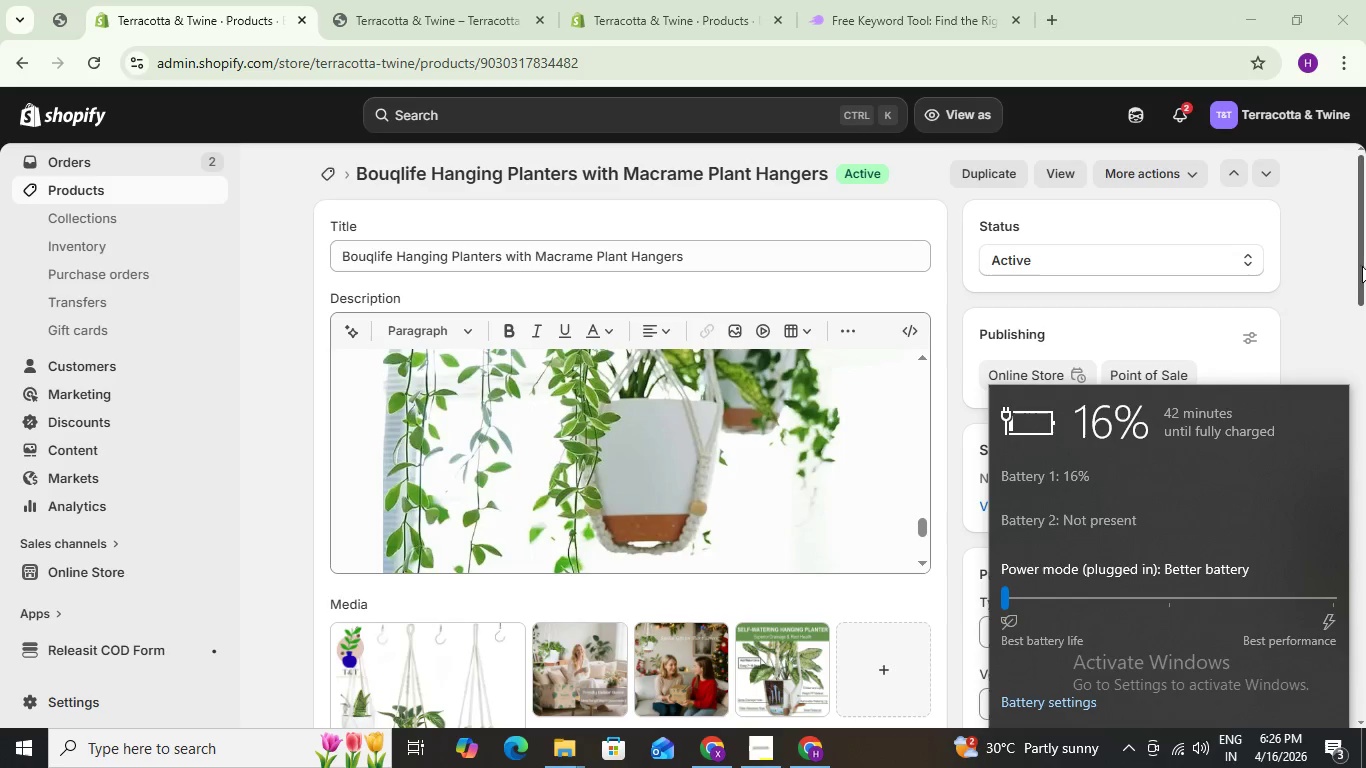 
left_click([1313, 266])
 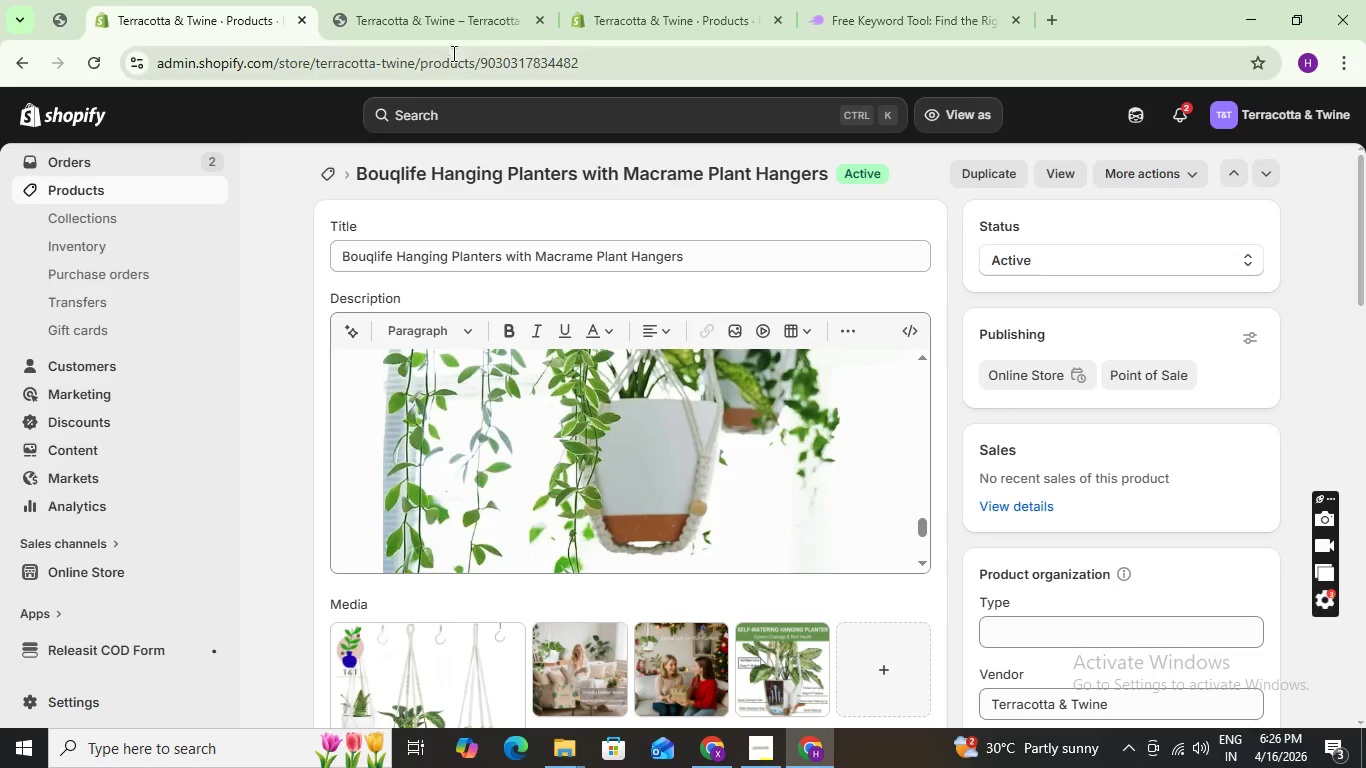 
left_click([417, 2])
 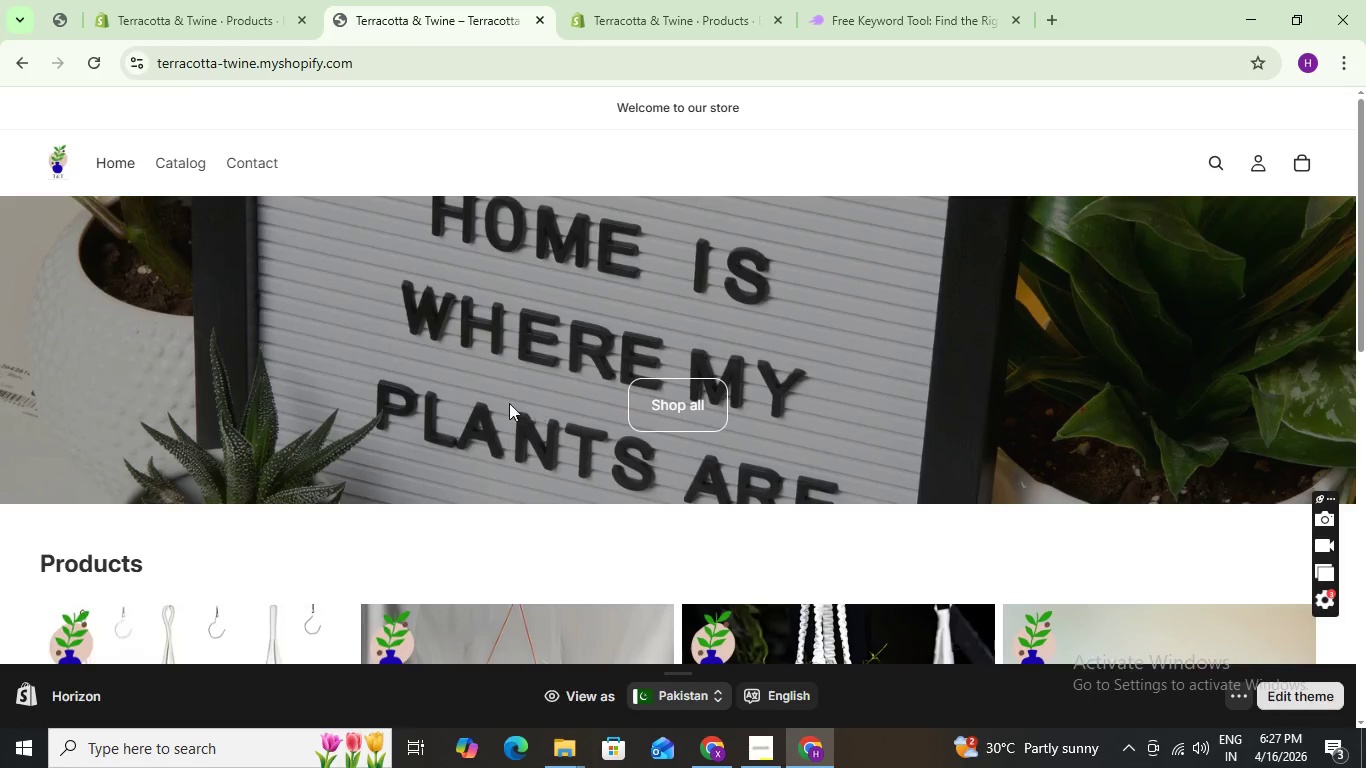 
scroll: coordinate [473, 401], scroll_direction: down, amount: 6.0
 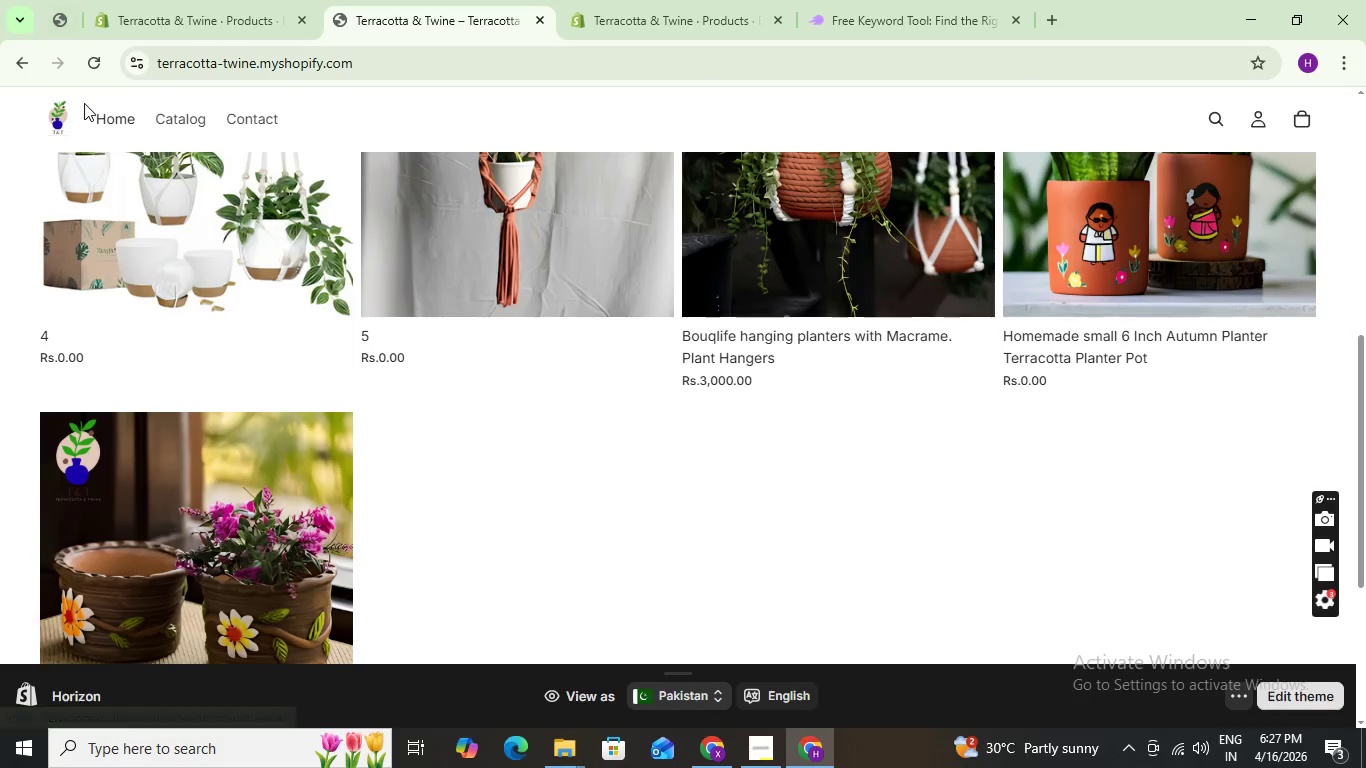 
left_click([97, 62])
 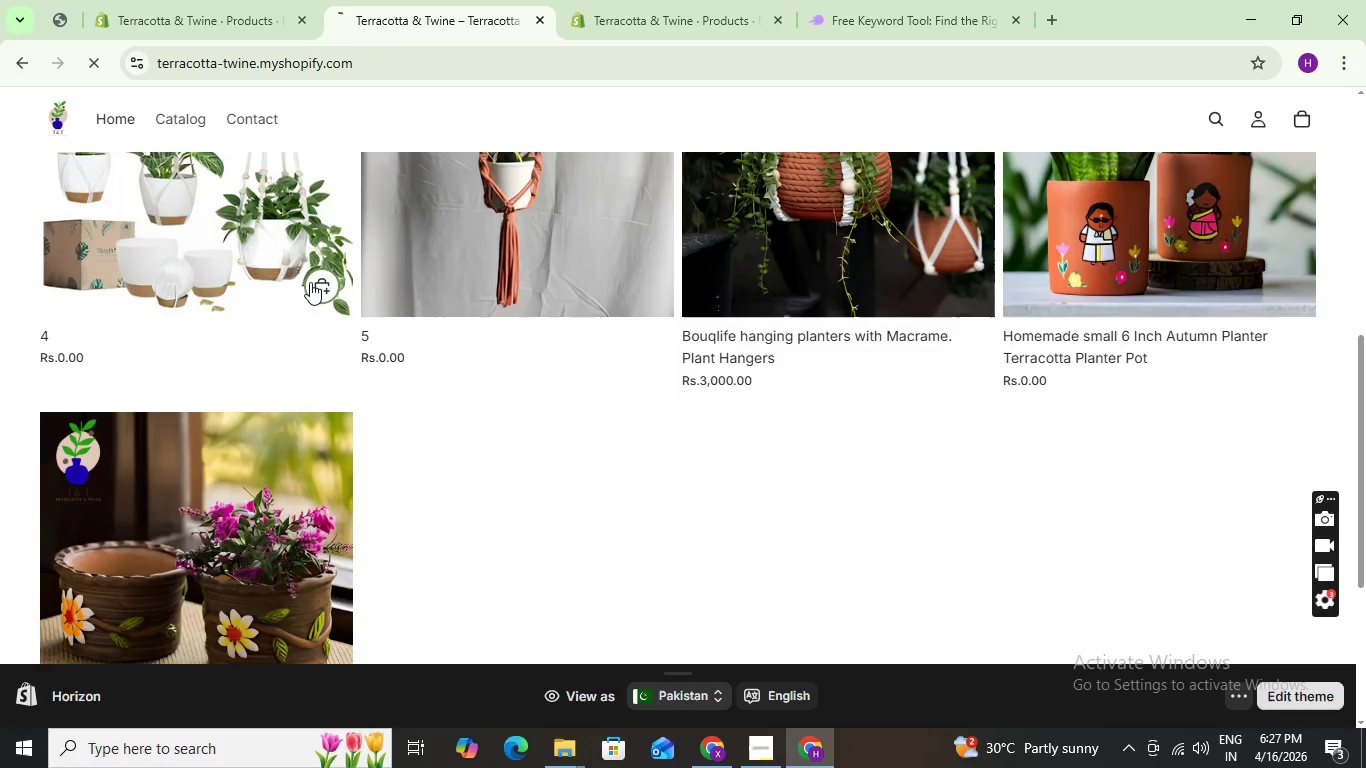 
scroll: coordinate [425, 304], scroll_direction: down, amount: 1.0
 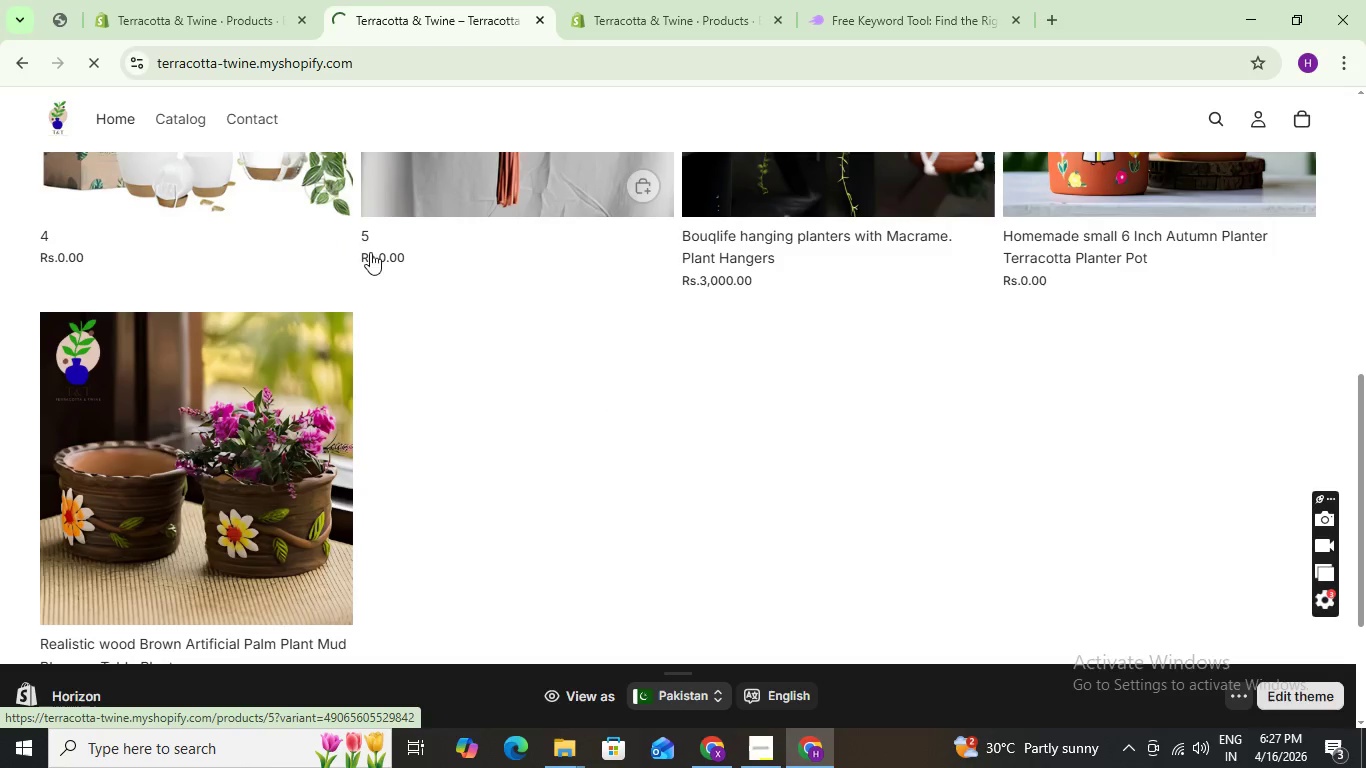 
scroll: coordinate [376, 312], scroll_direction: up, amount: 6.0
 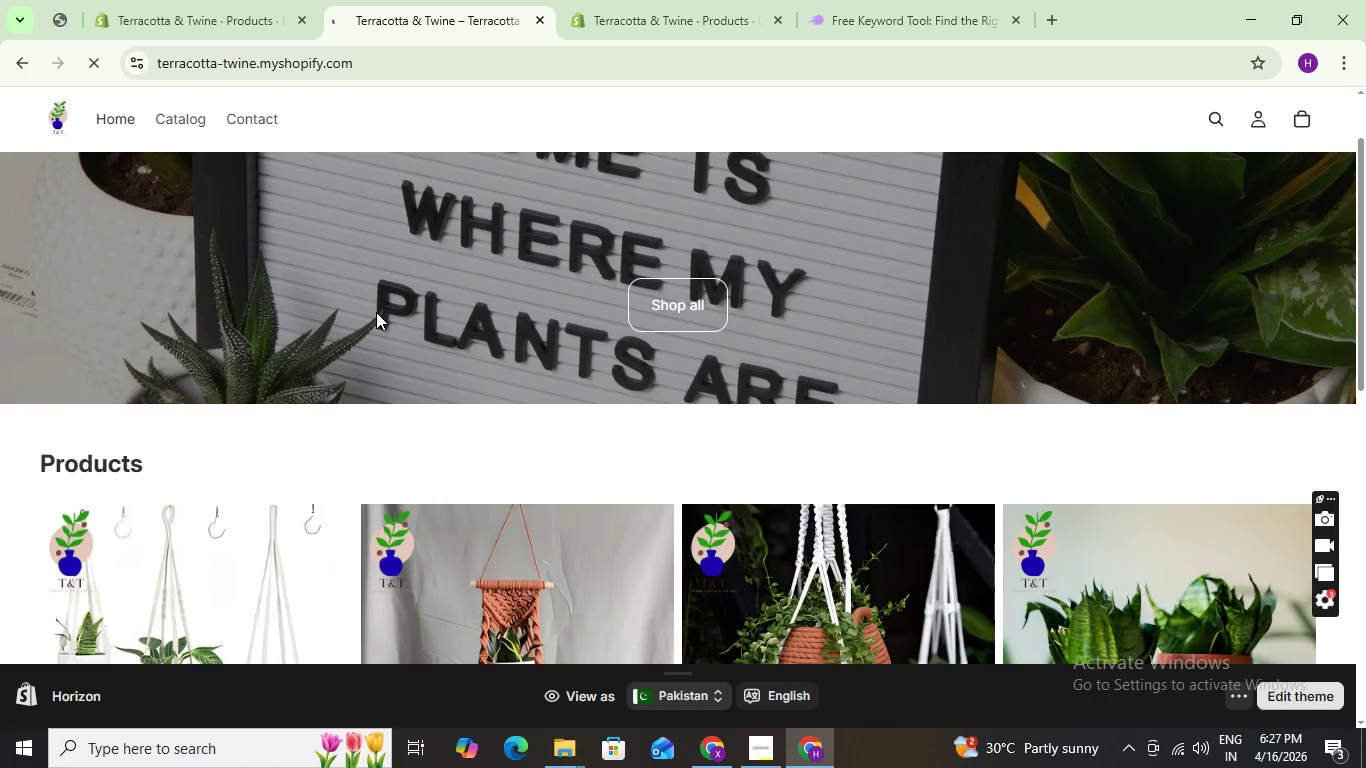 
scroll: coordinate [408, 460], scroll_direction: down, amount: 7.0
 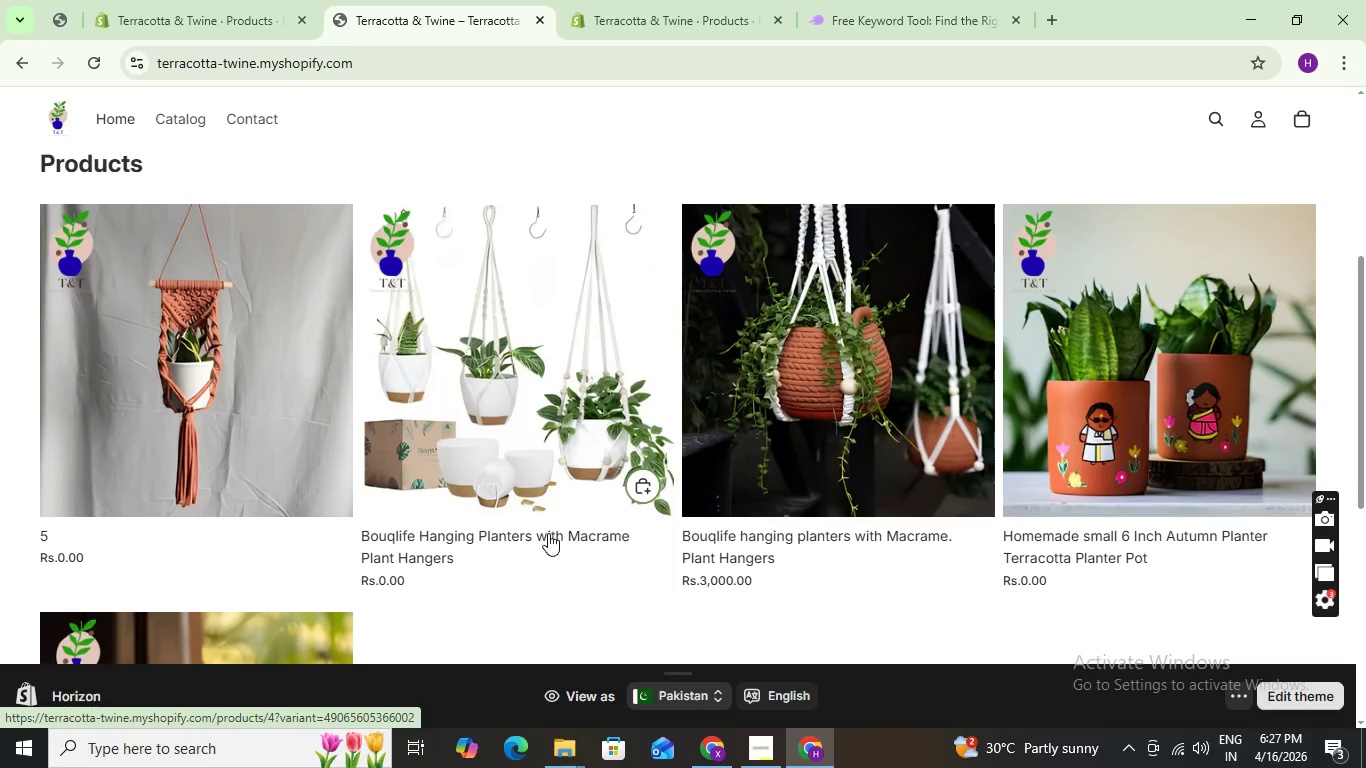 
wait(8.39)
 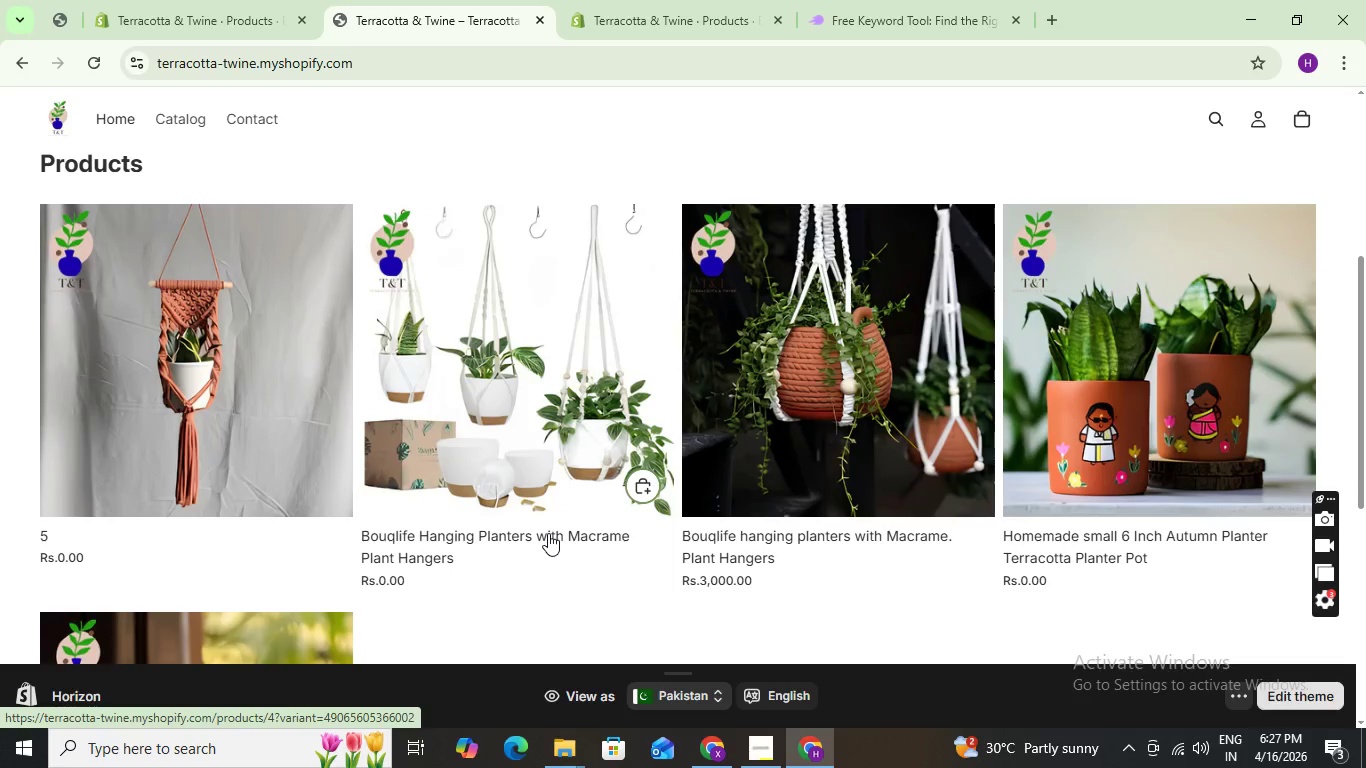 
scroll: coordinate [617, 503], scroll_direction: down, amount: 4.0
 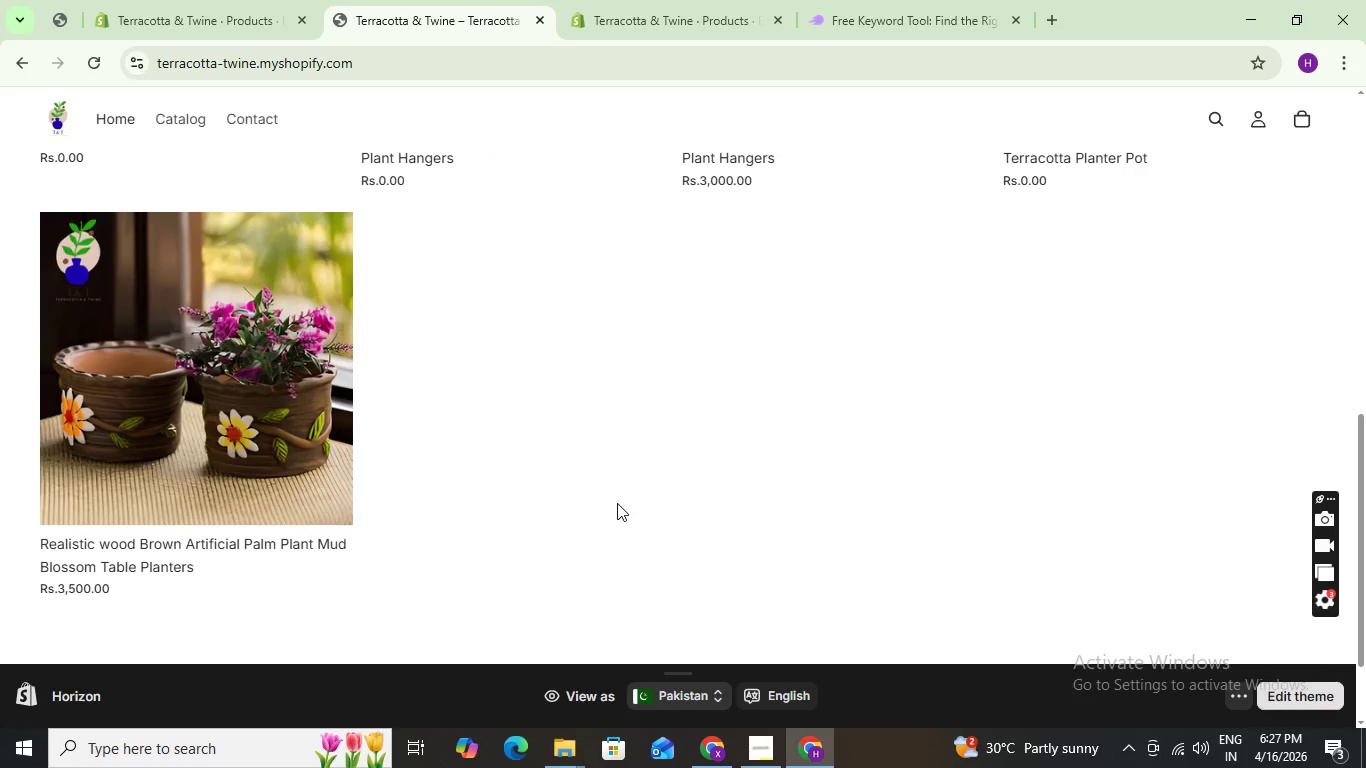 
scroll: coordinate [617, 503], scroll_direction: up, amount: 3.0
 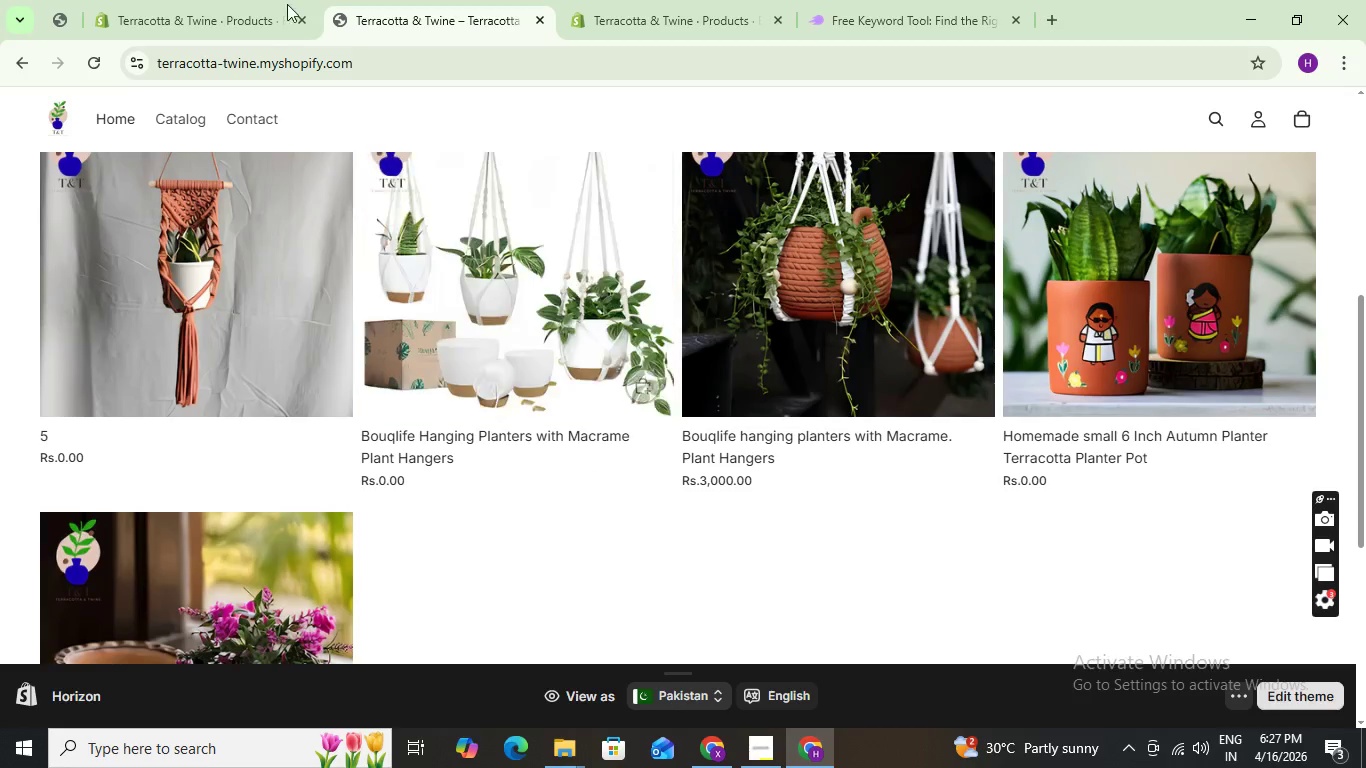 
mouse_move([216, 22])
 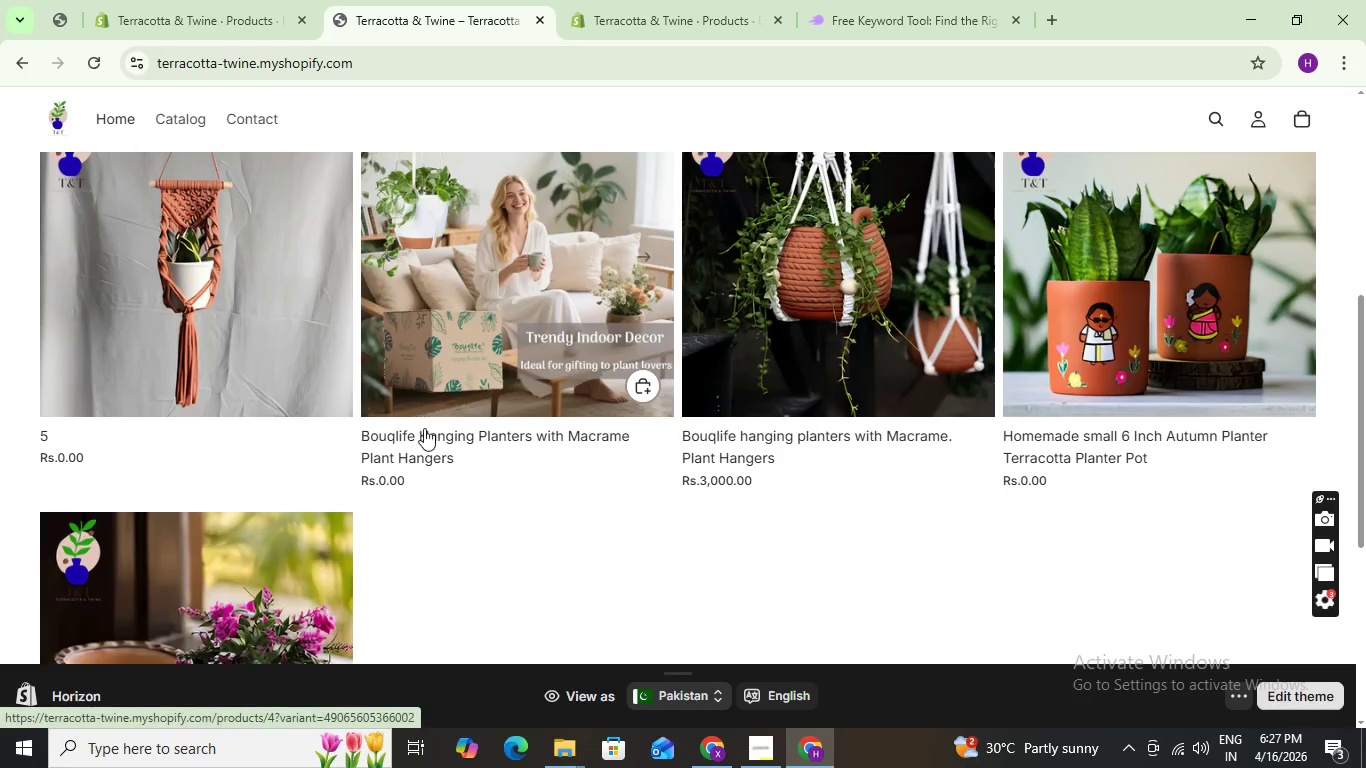 
left_click([424, 433])
 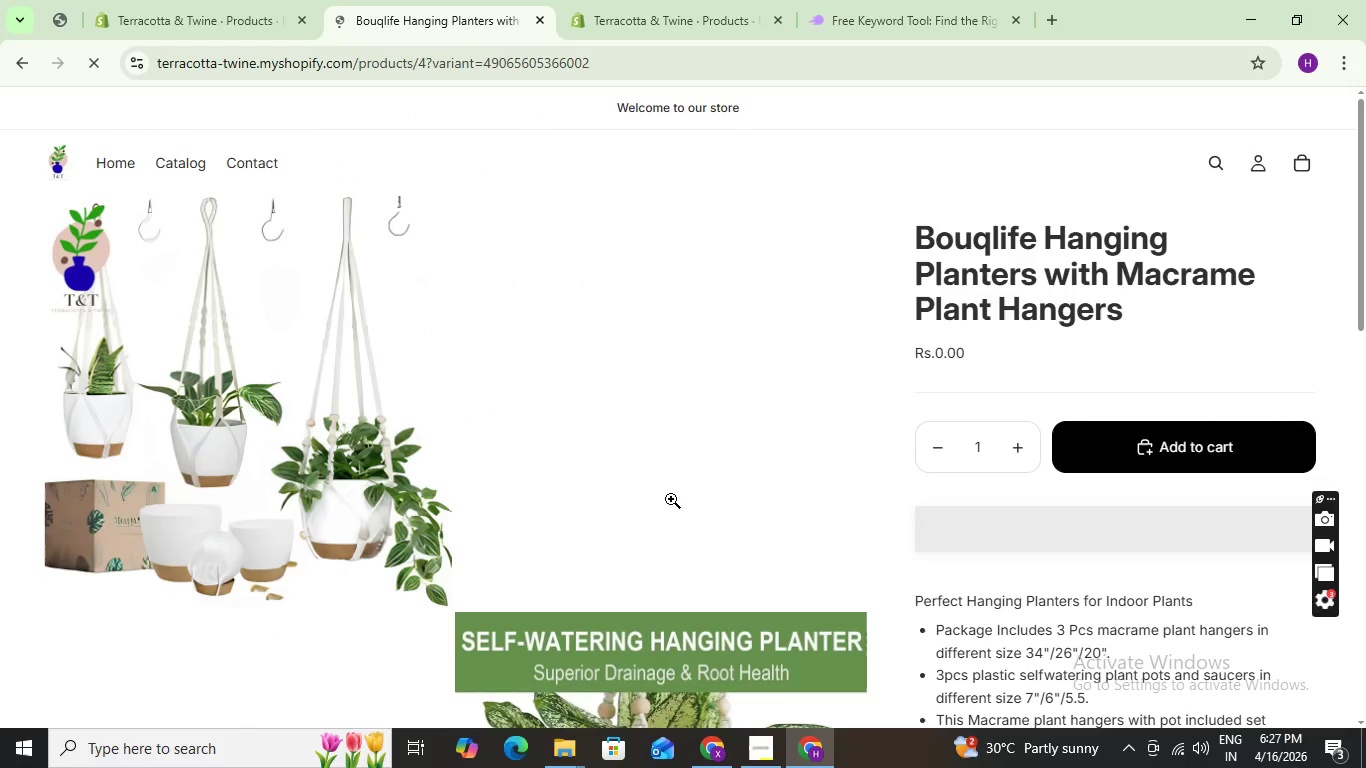 
scroll: coordinate [1025, 490], scroll_direction: down, amount: 23.0
 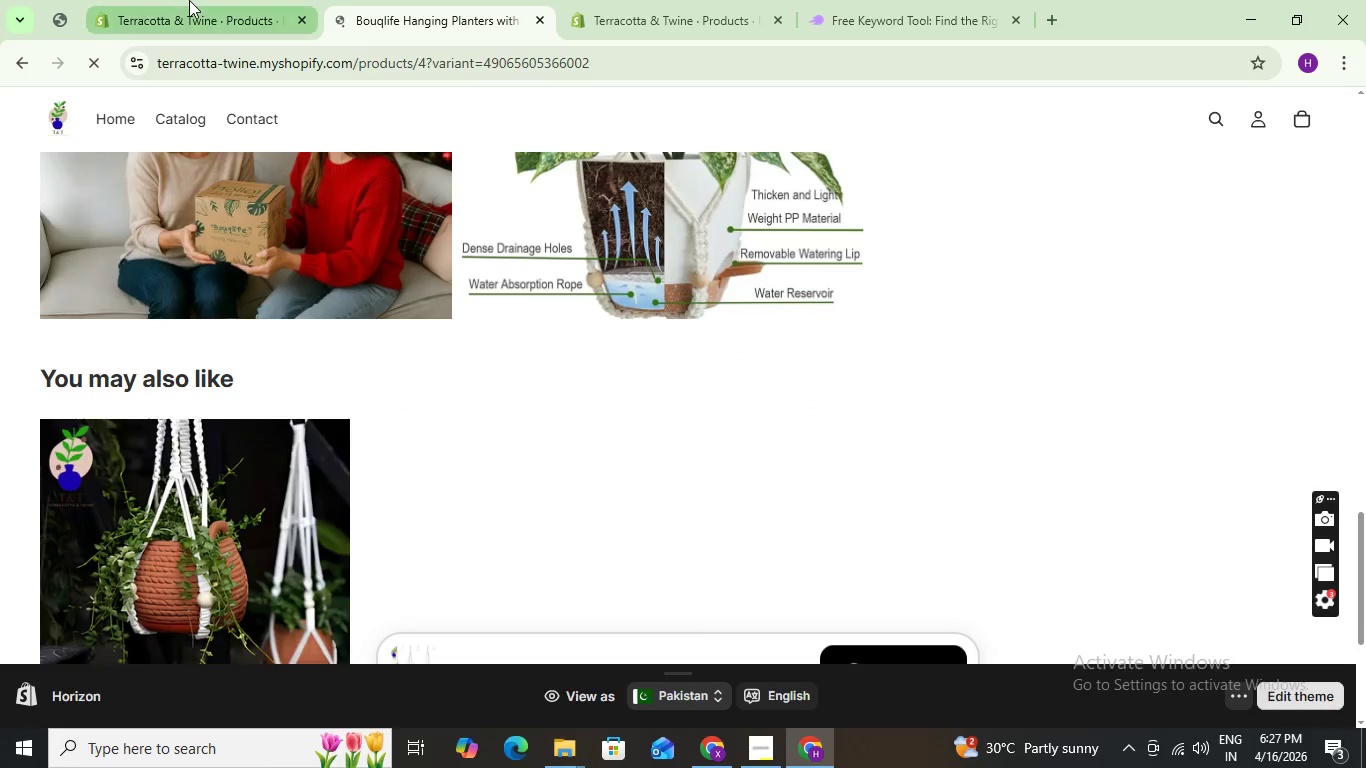 
left_click([189, 0])
 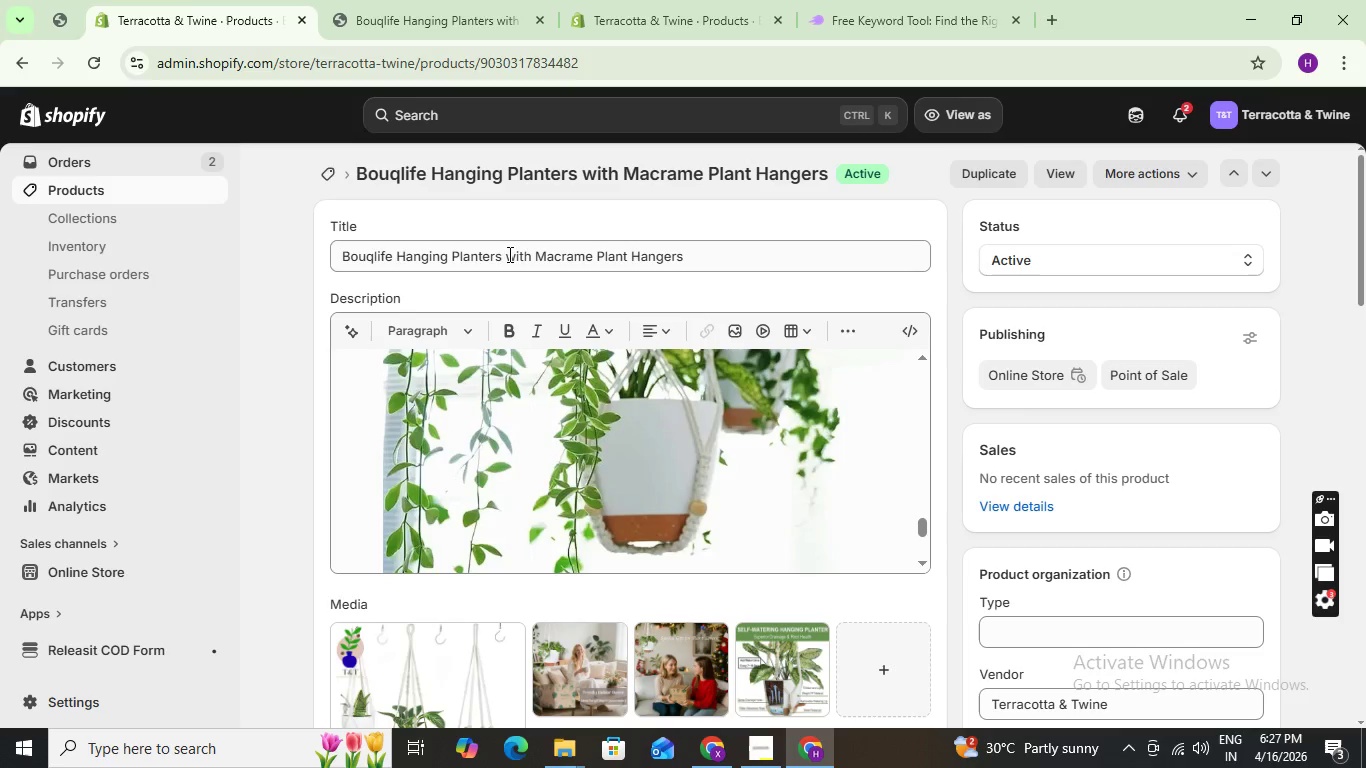 
left_click_drag(start_coordinate=[534, 255], to_coordinate=[338, 258])
 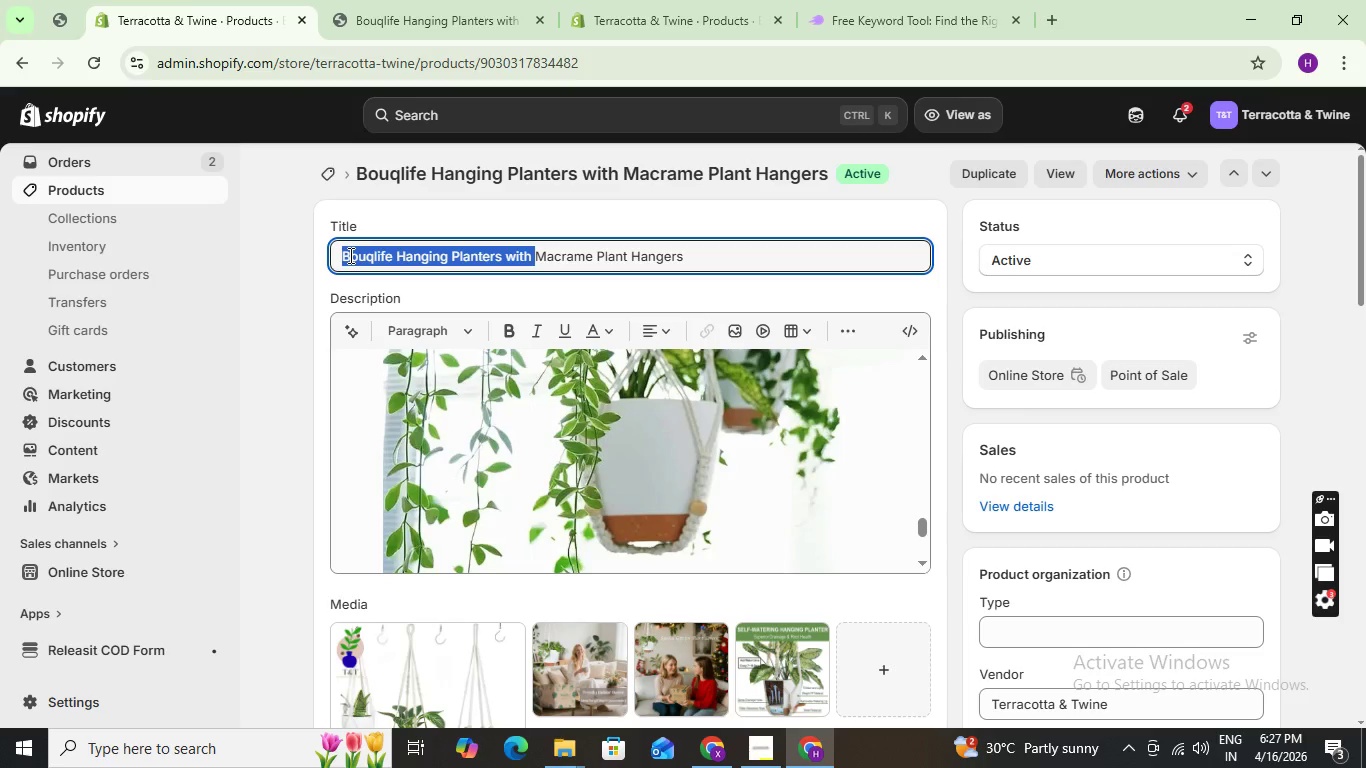 
key(Control+X)
 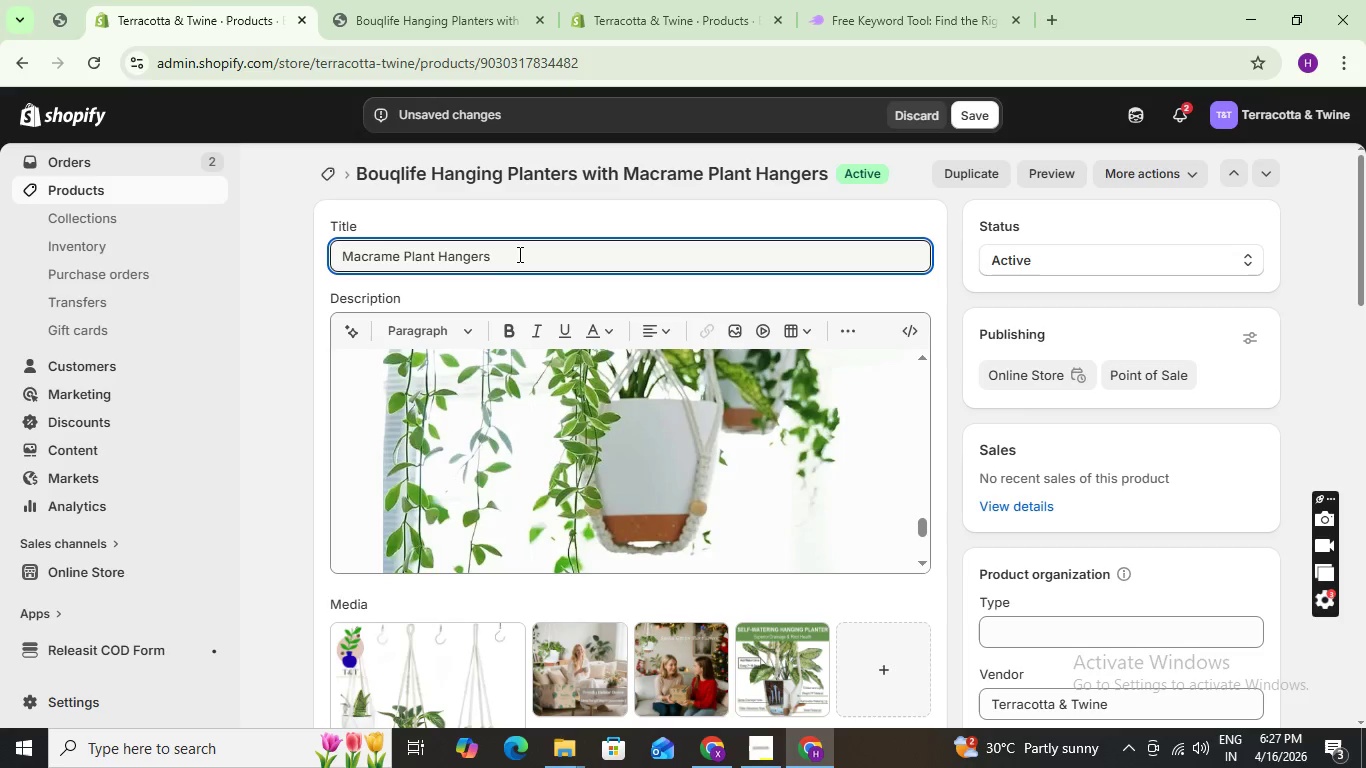 
left_click([518, 254])
 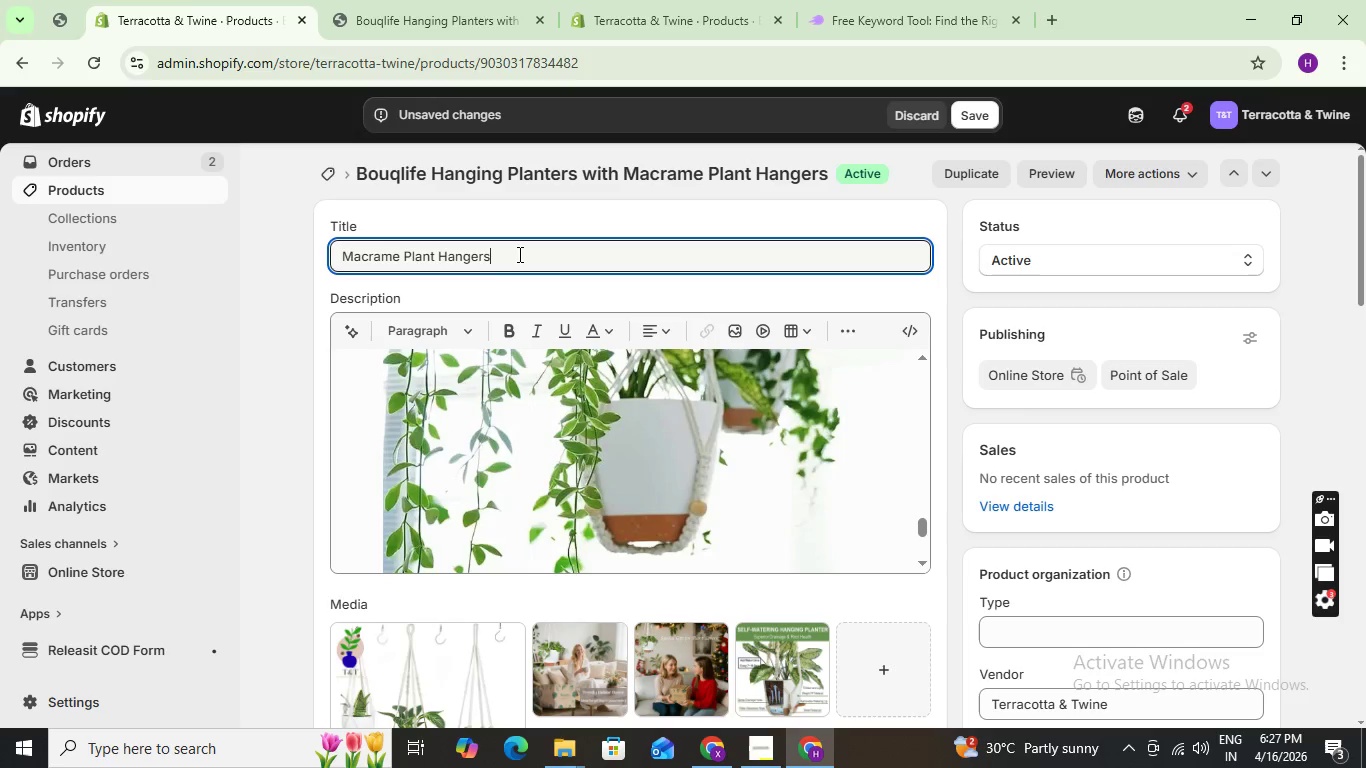 
key(Control+ControlLeft)
 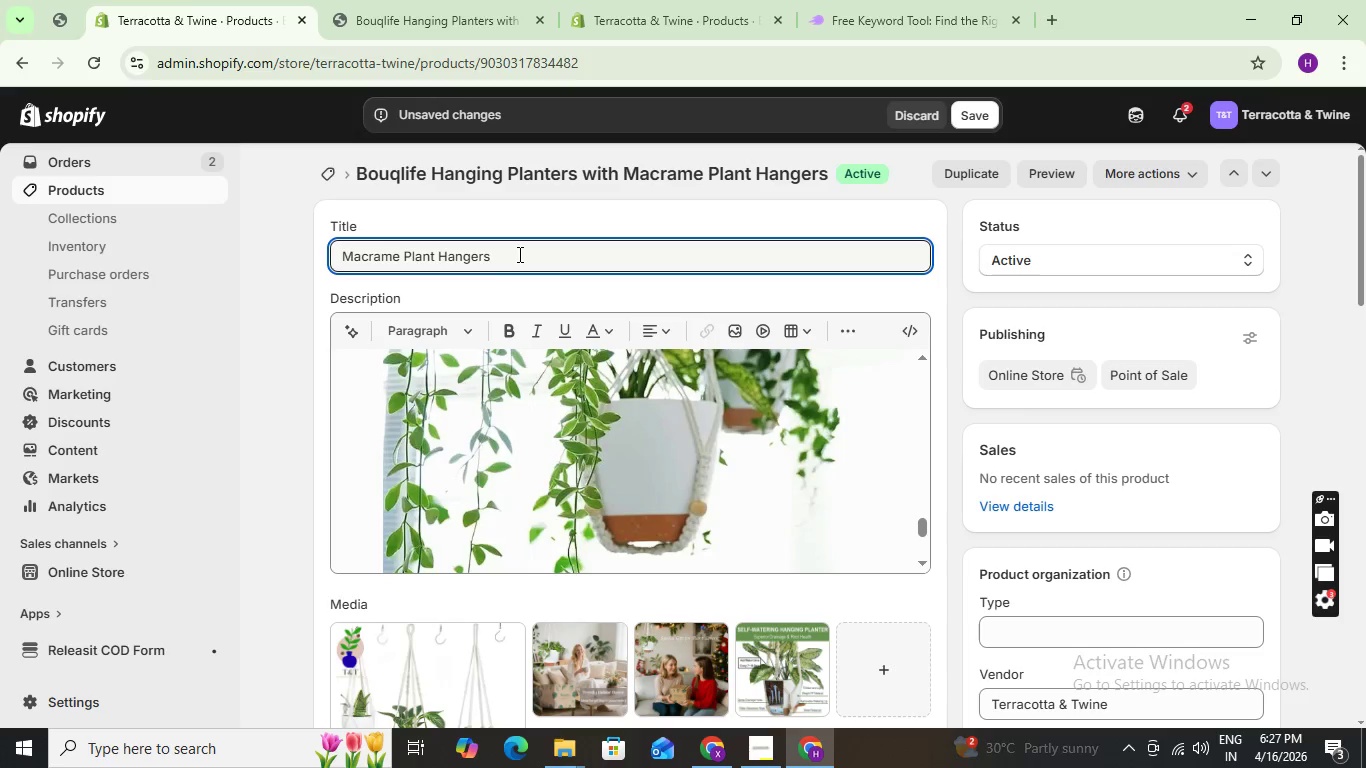 
key(Space)
 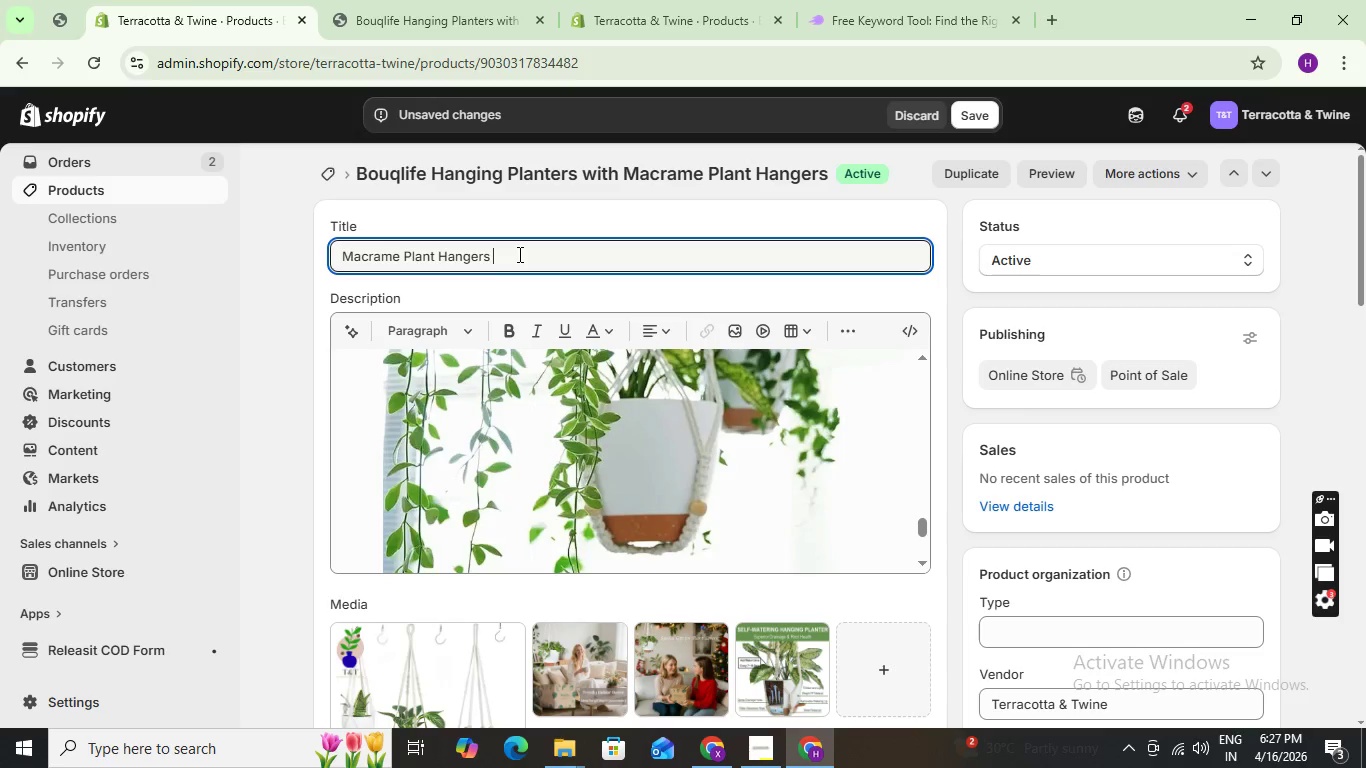 
key(Control+V)
 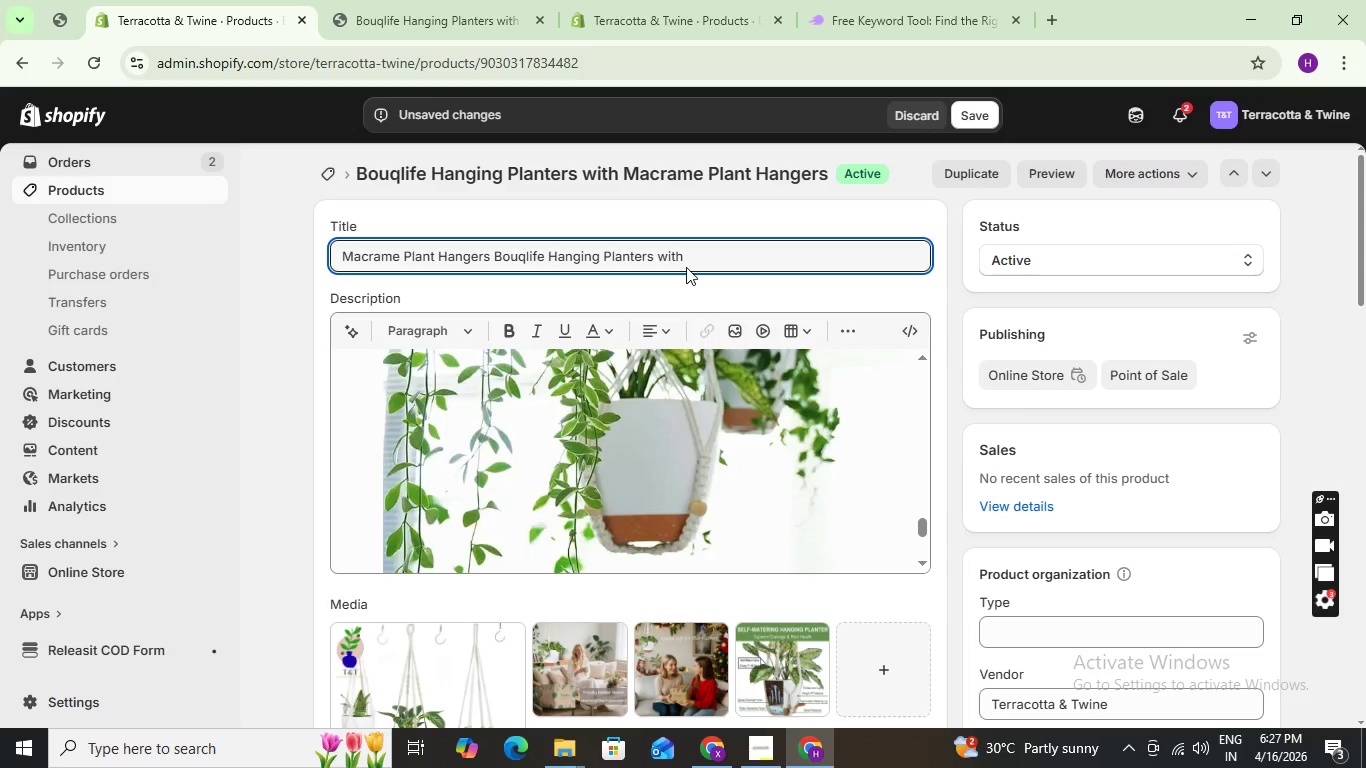 
wait(11.08)
 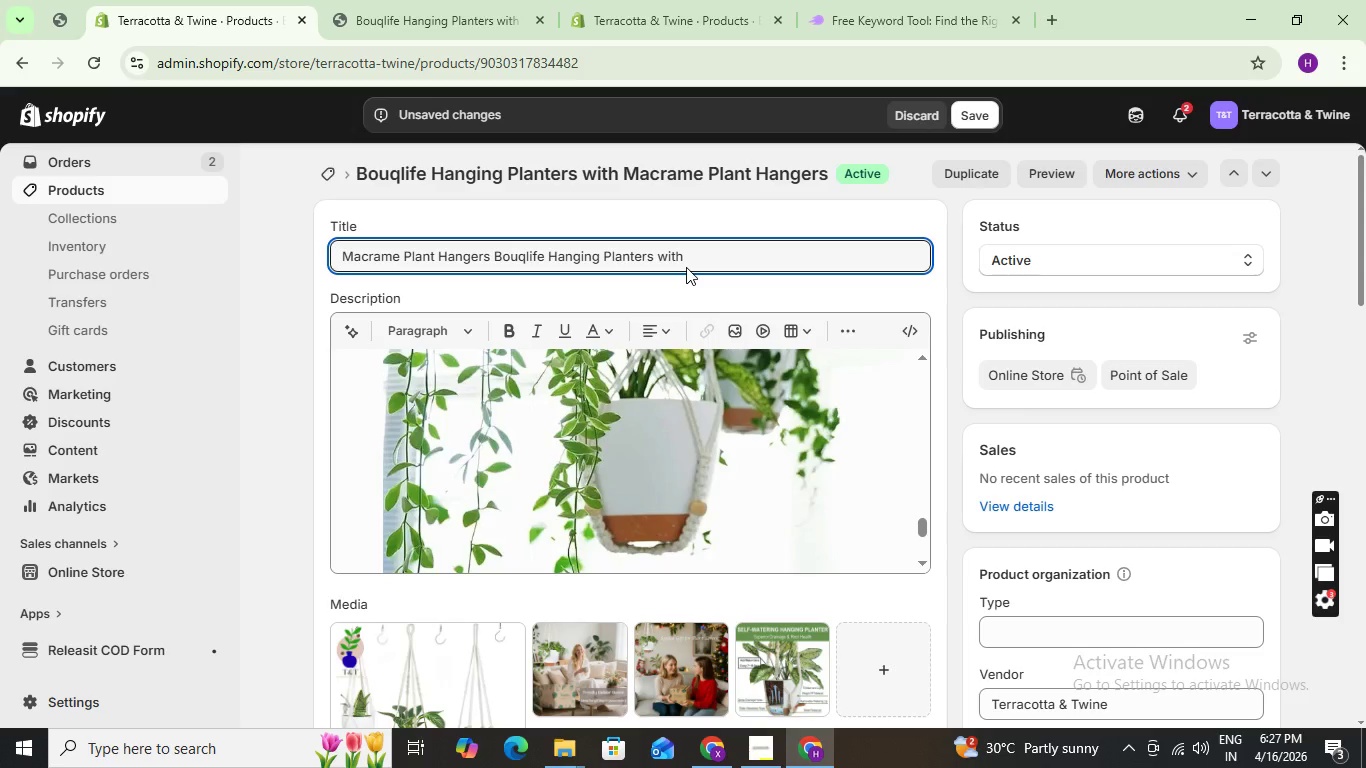 
hold_key(key=ShiftLeft, duration=1.52)
 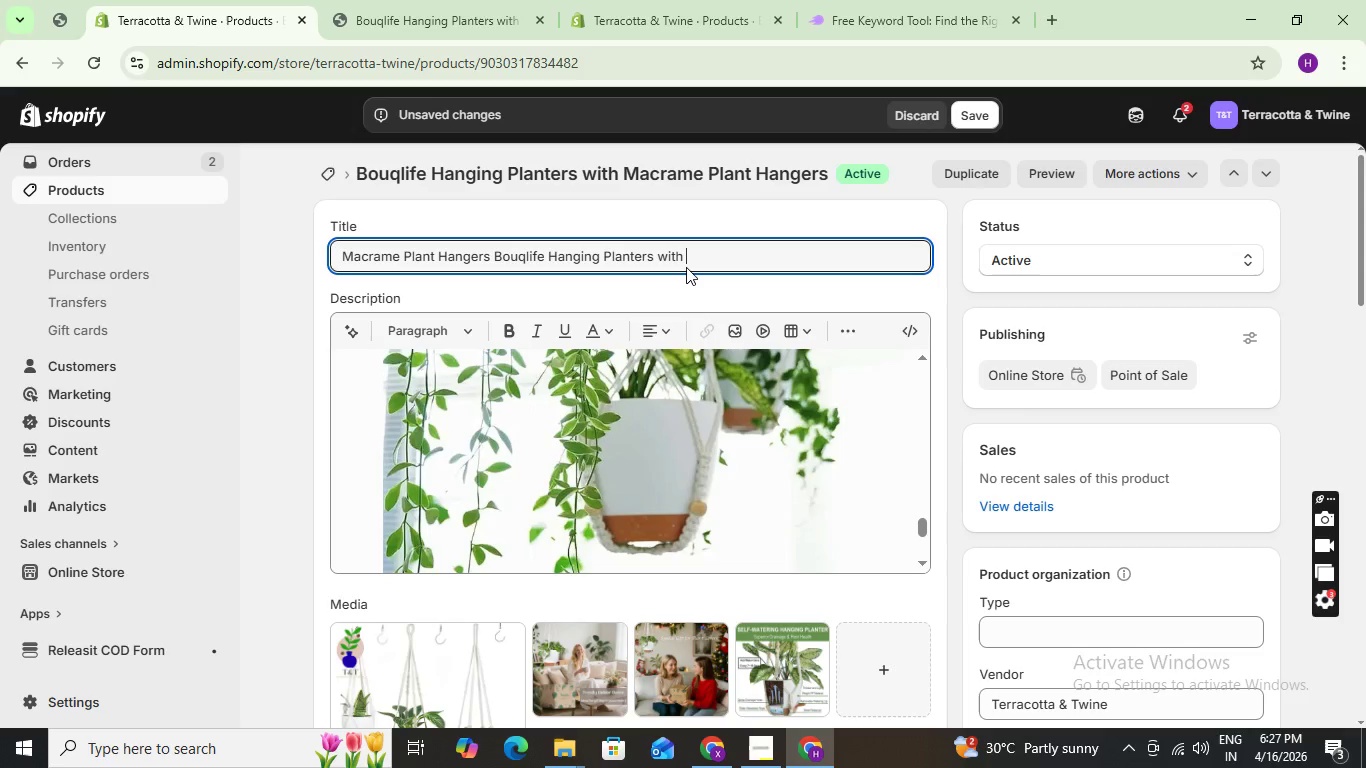 
hold_key(key=ShiftLeft, duration=1.52)
 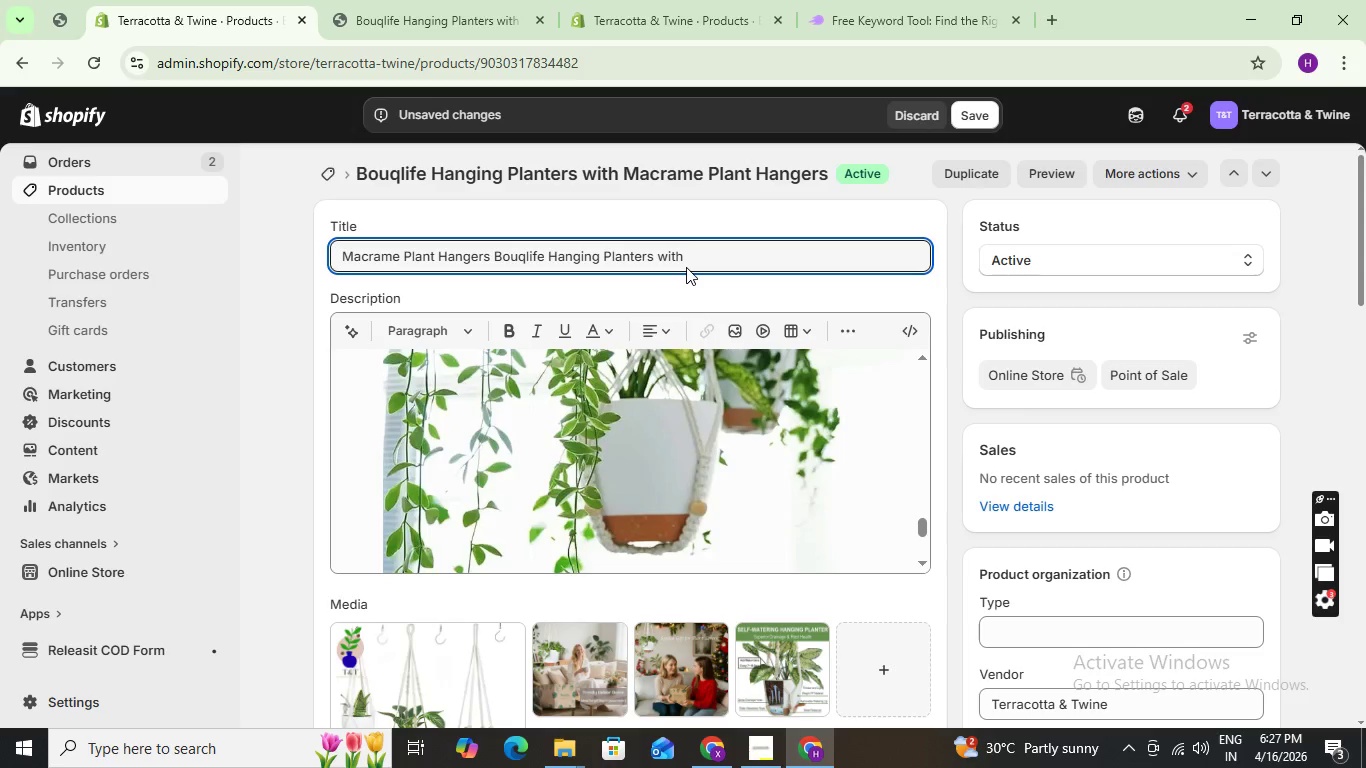 
hold_key(key=ShiftLeft, duration=1.51)